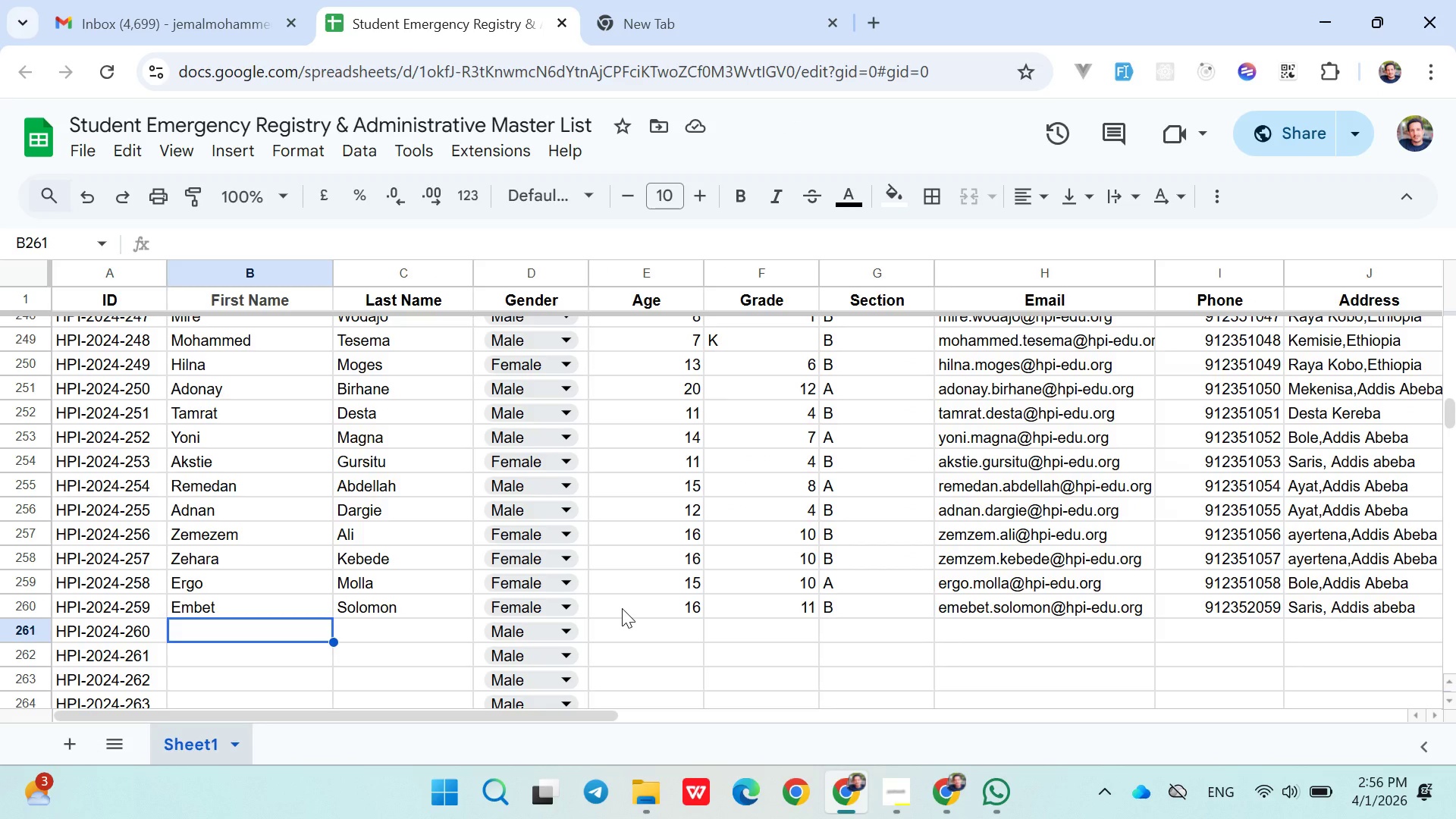 
wait(7.67)
 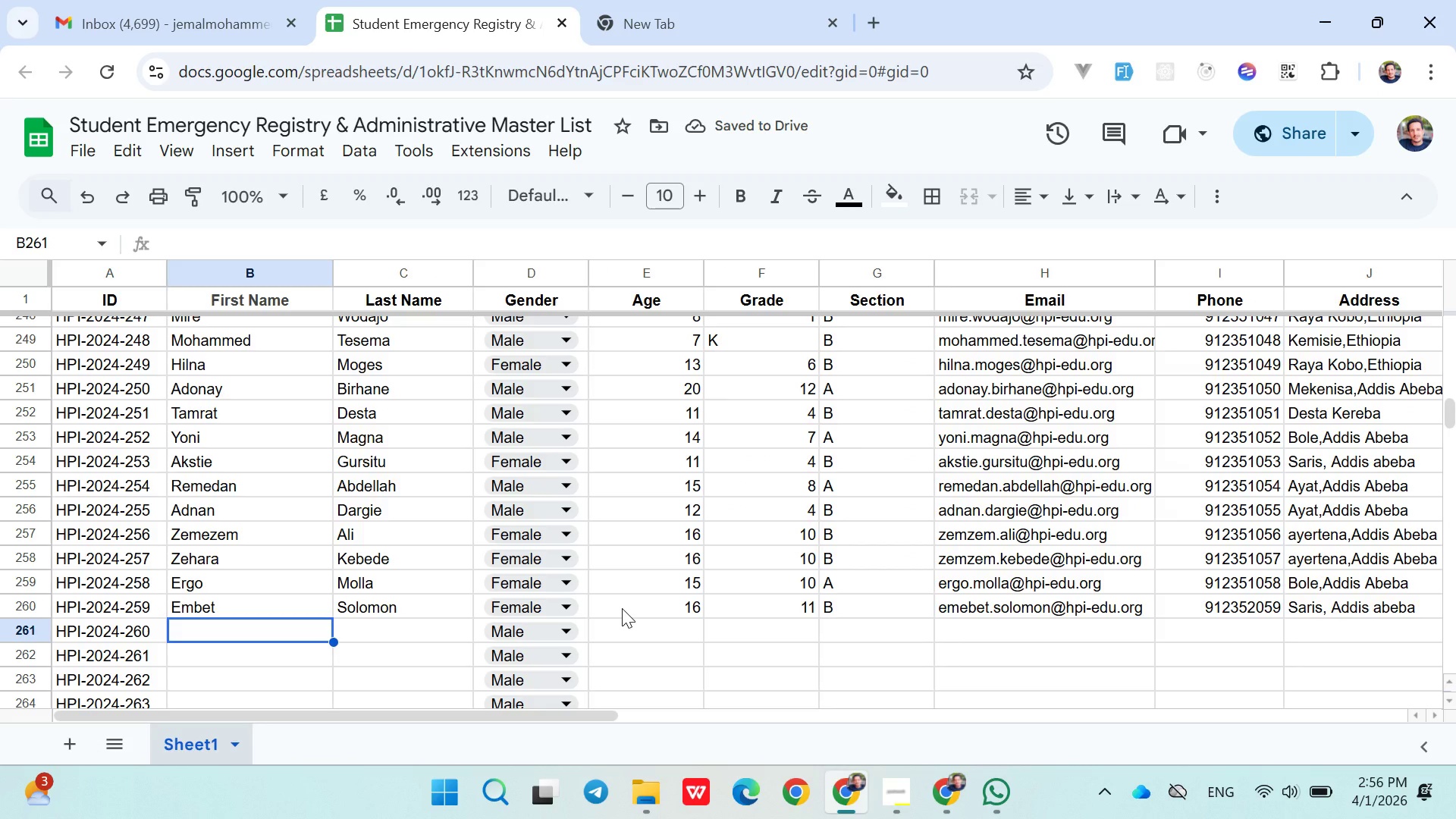 
type(Mekdes)
 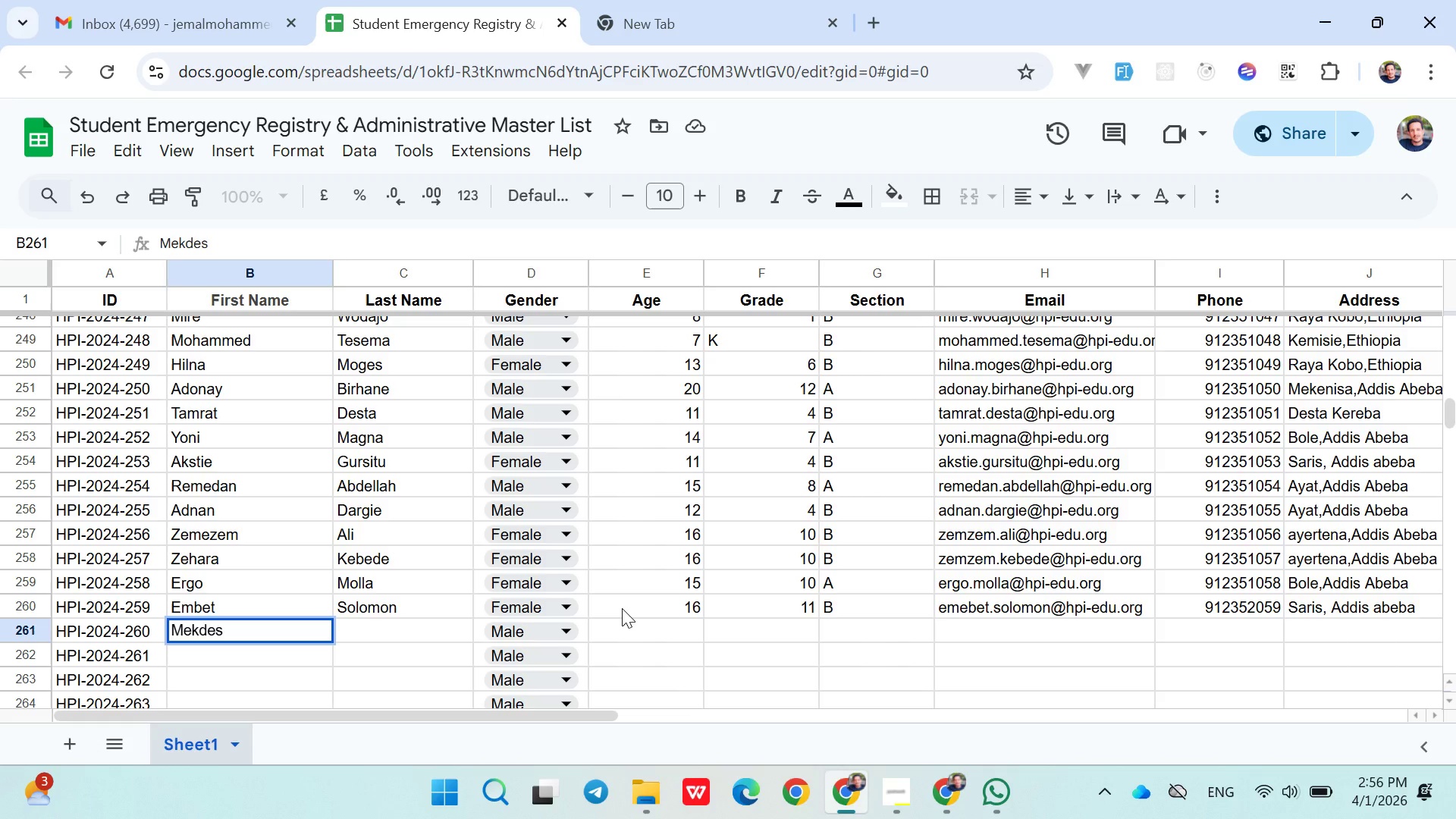 
key(ArrowRight)
 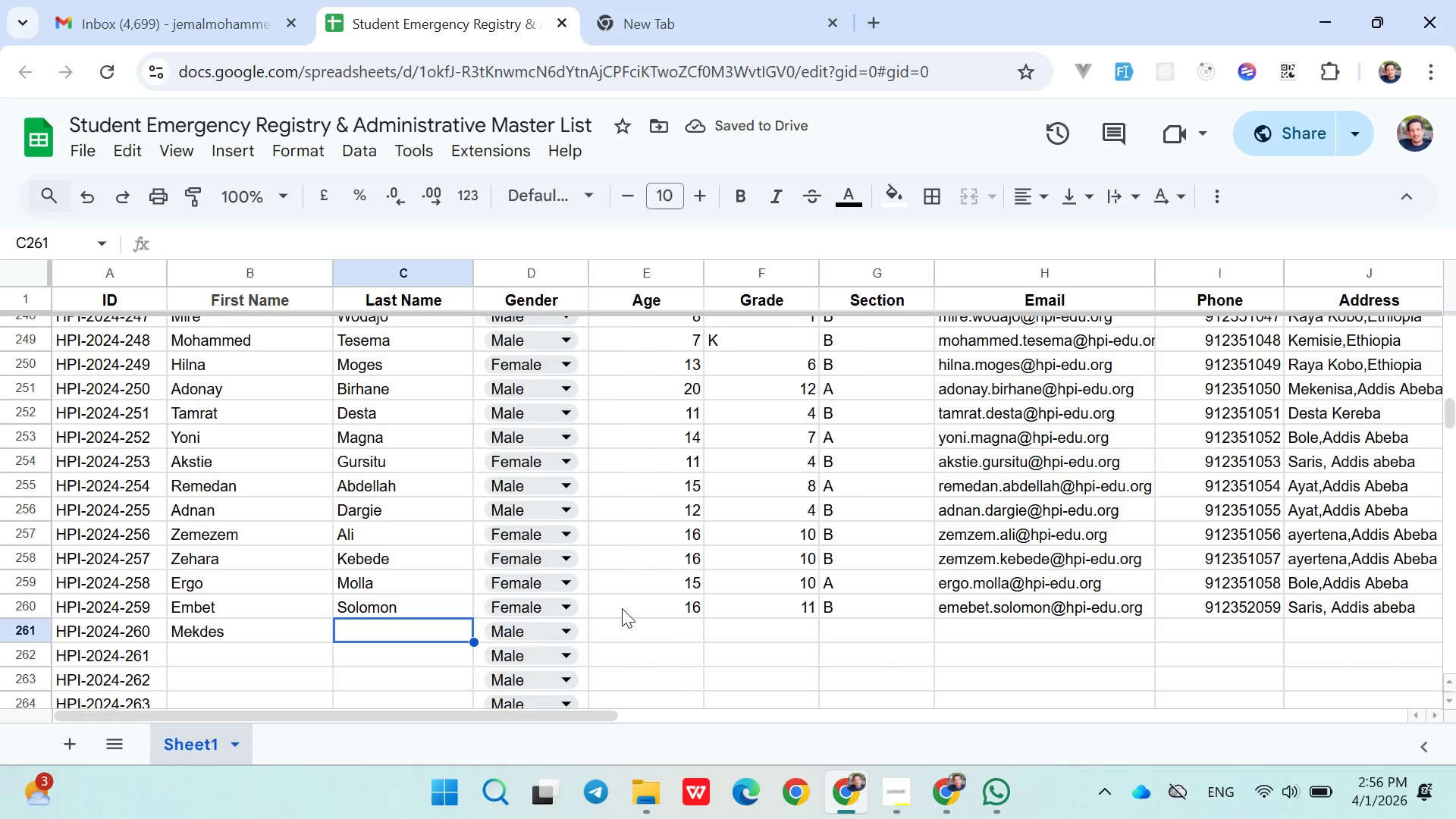 
type(Lema)
 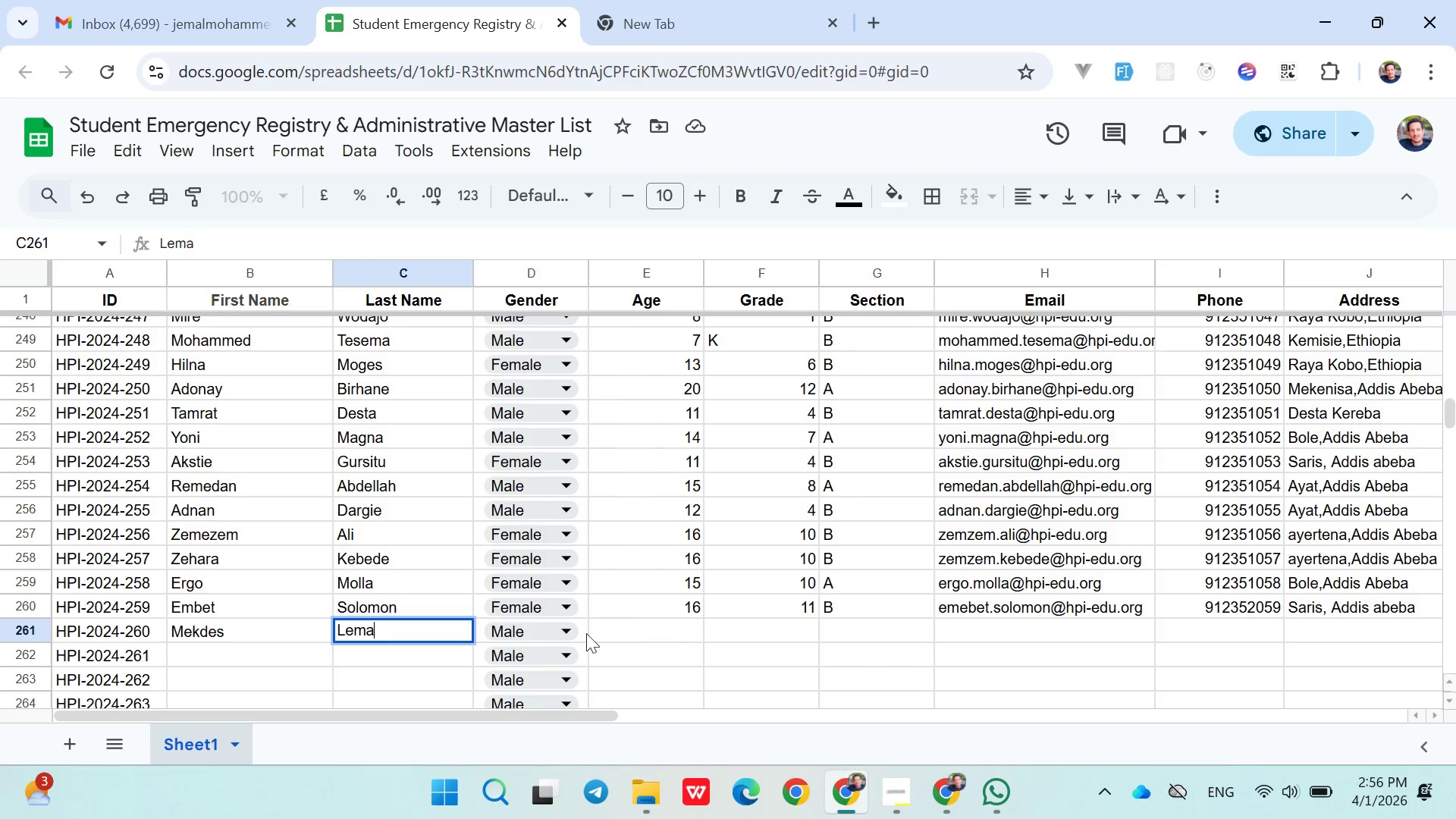 
left_click([570, 633])
 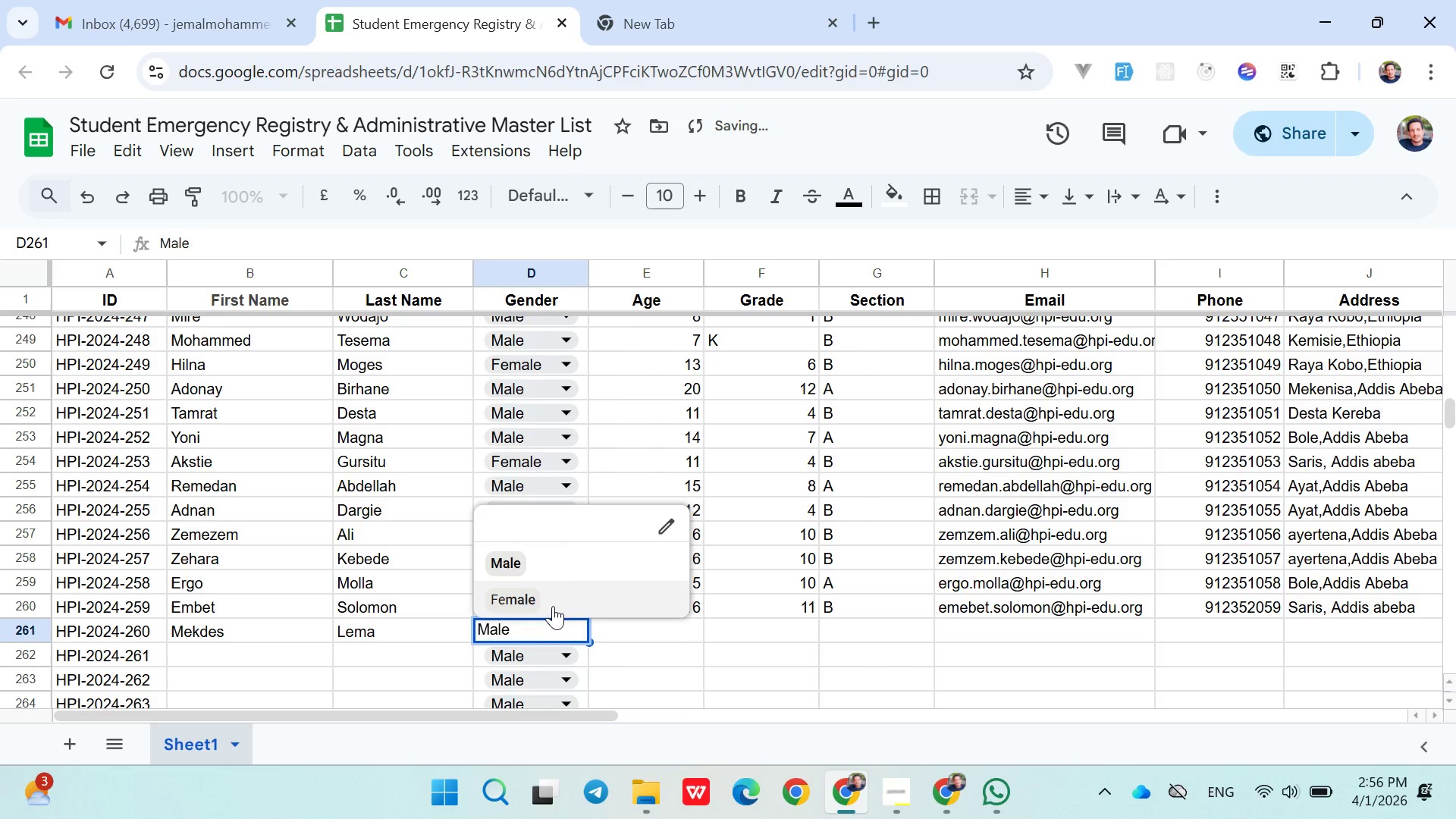 
left_click([552, 605])
 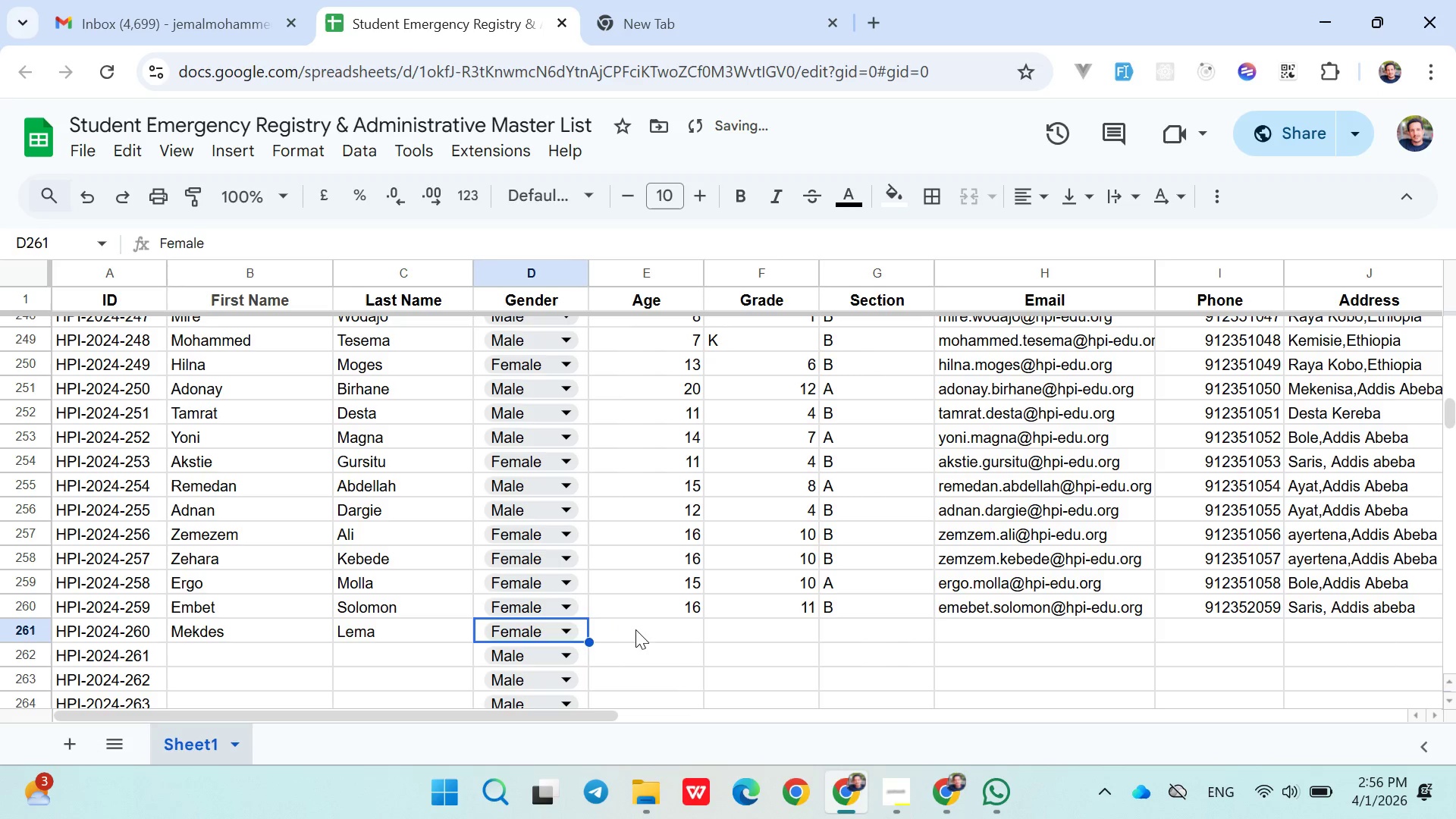 
left_click([636, 630])
 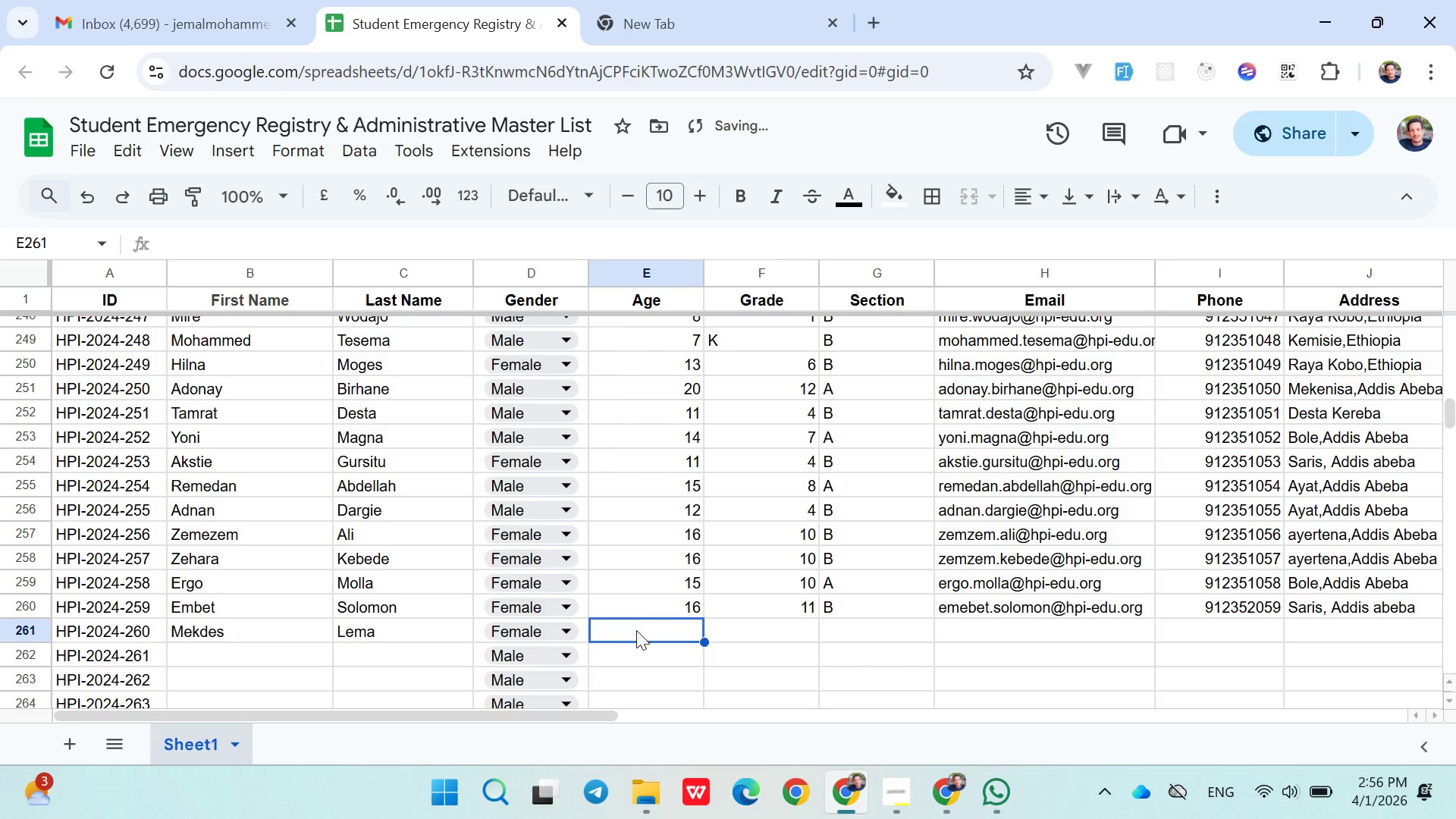 
type(12)
 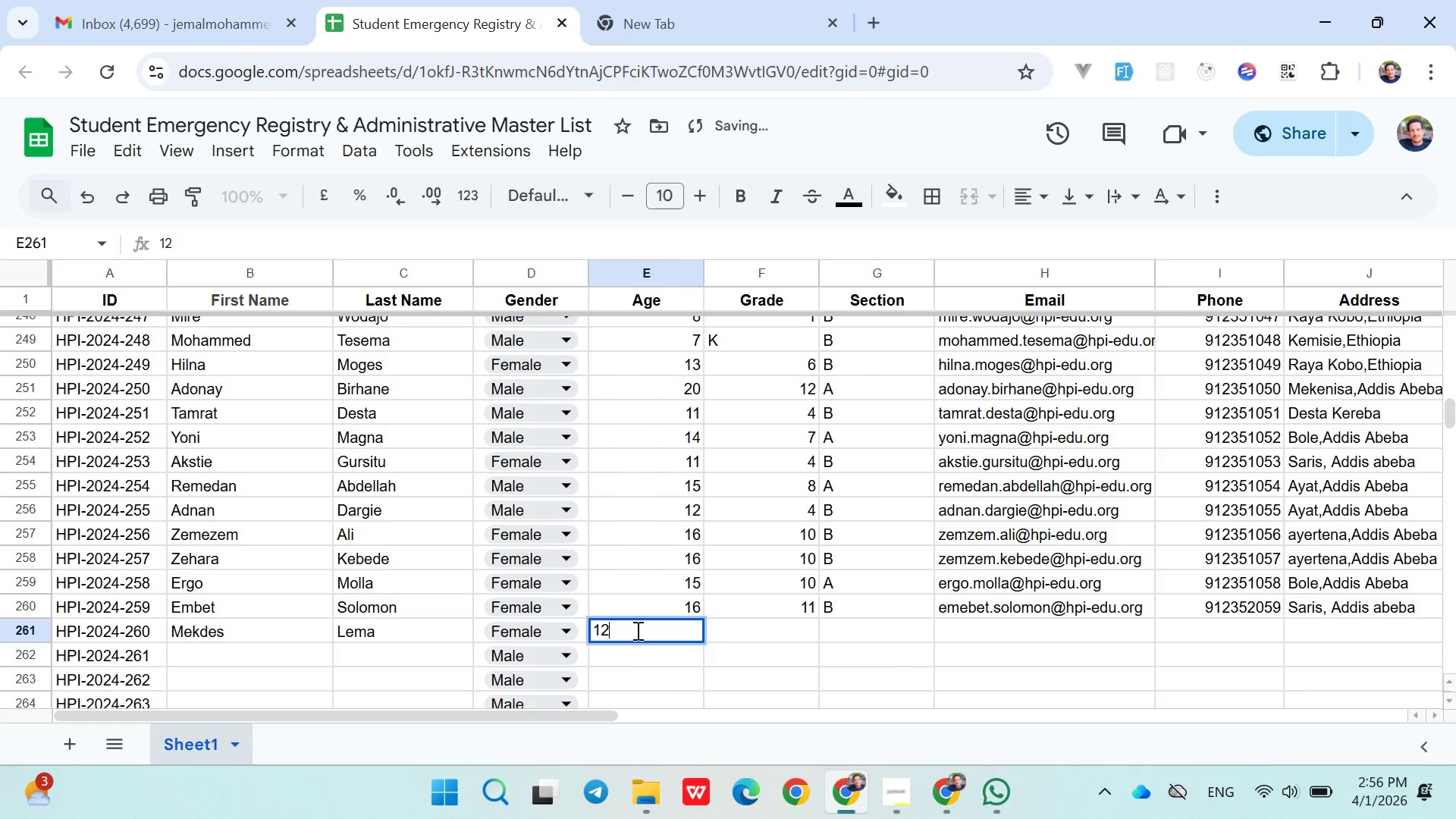 
key(ArrowRight)
 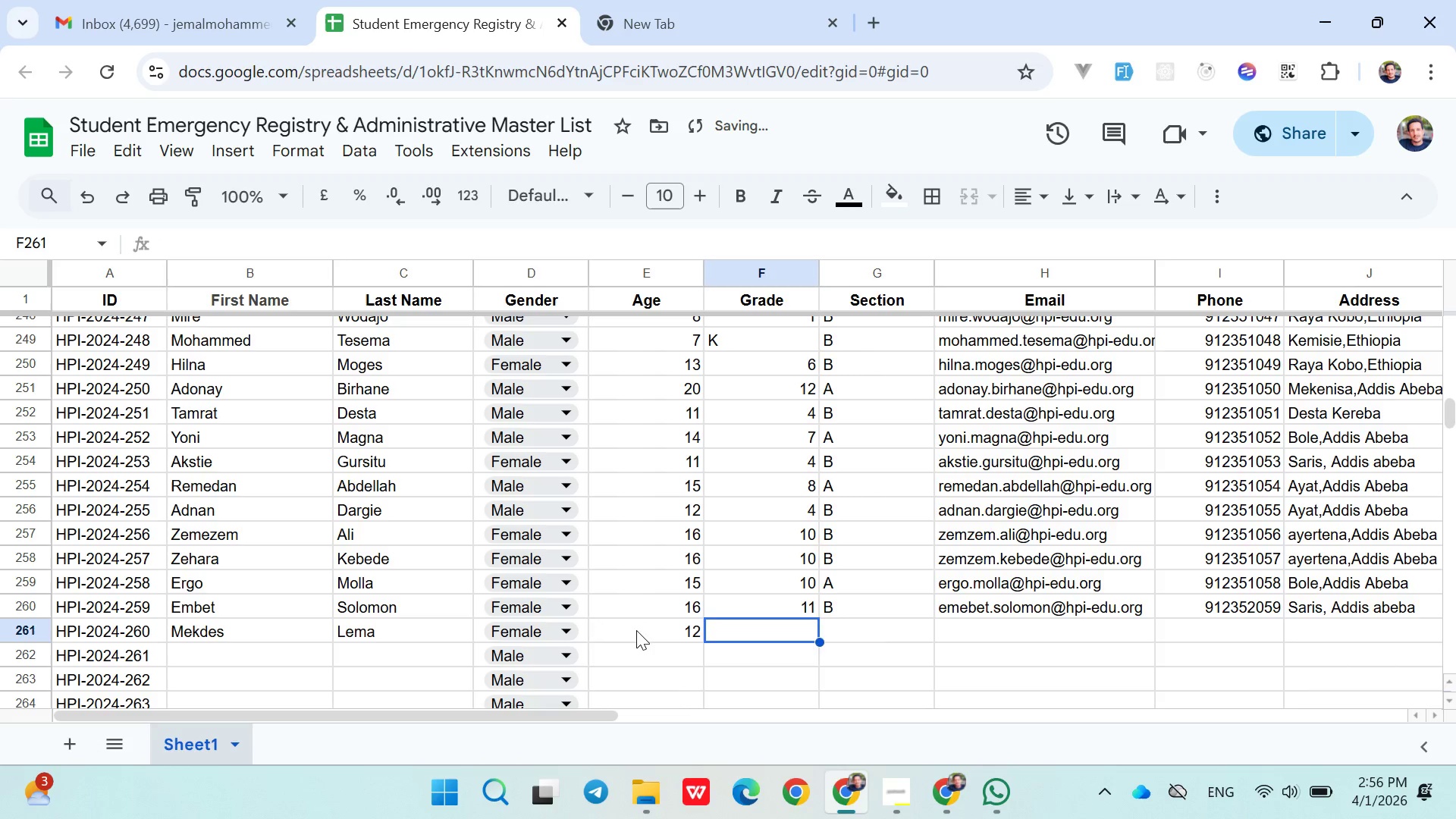 
key(5)
 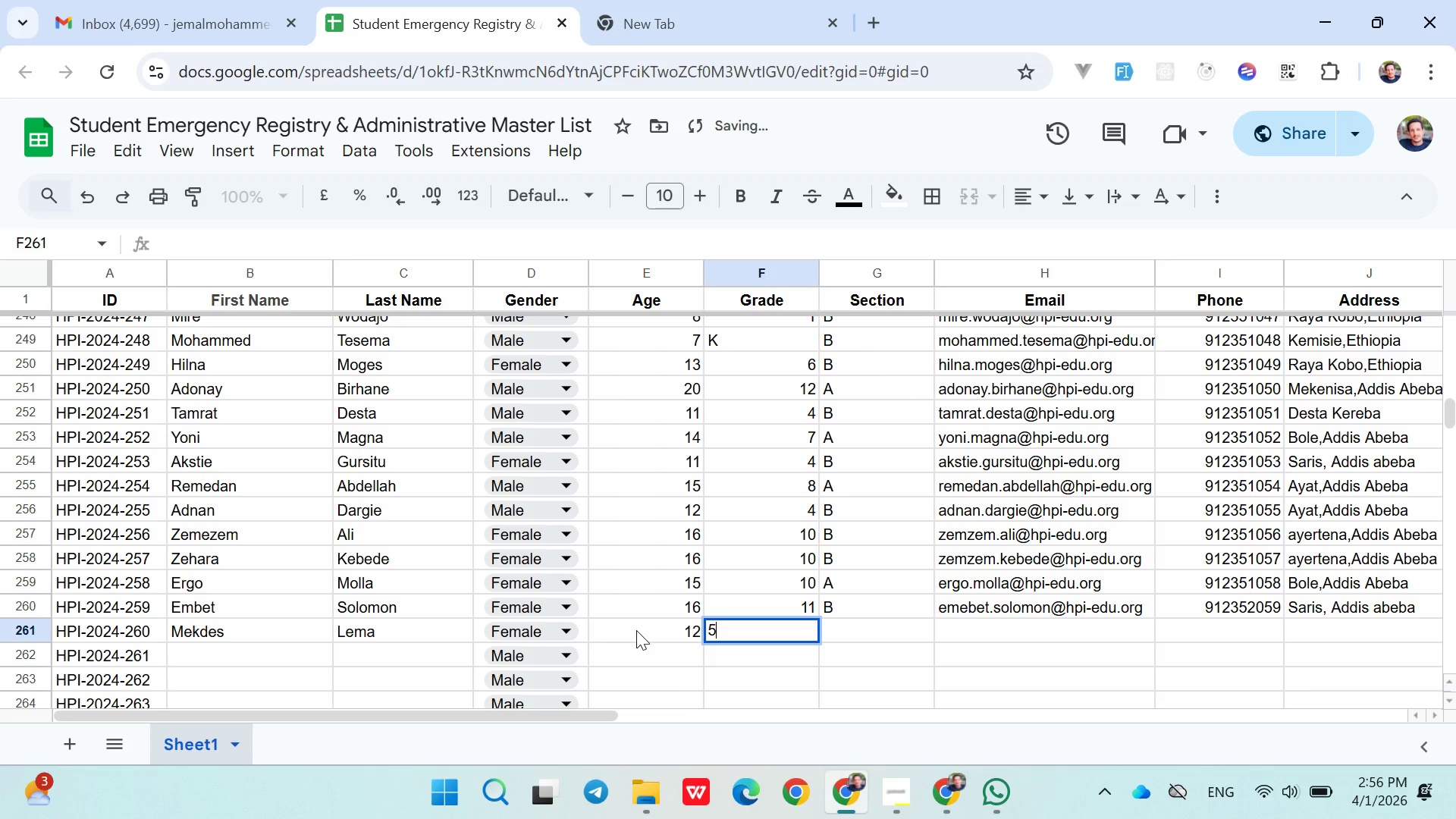 
key(ArrowRight)
 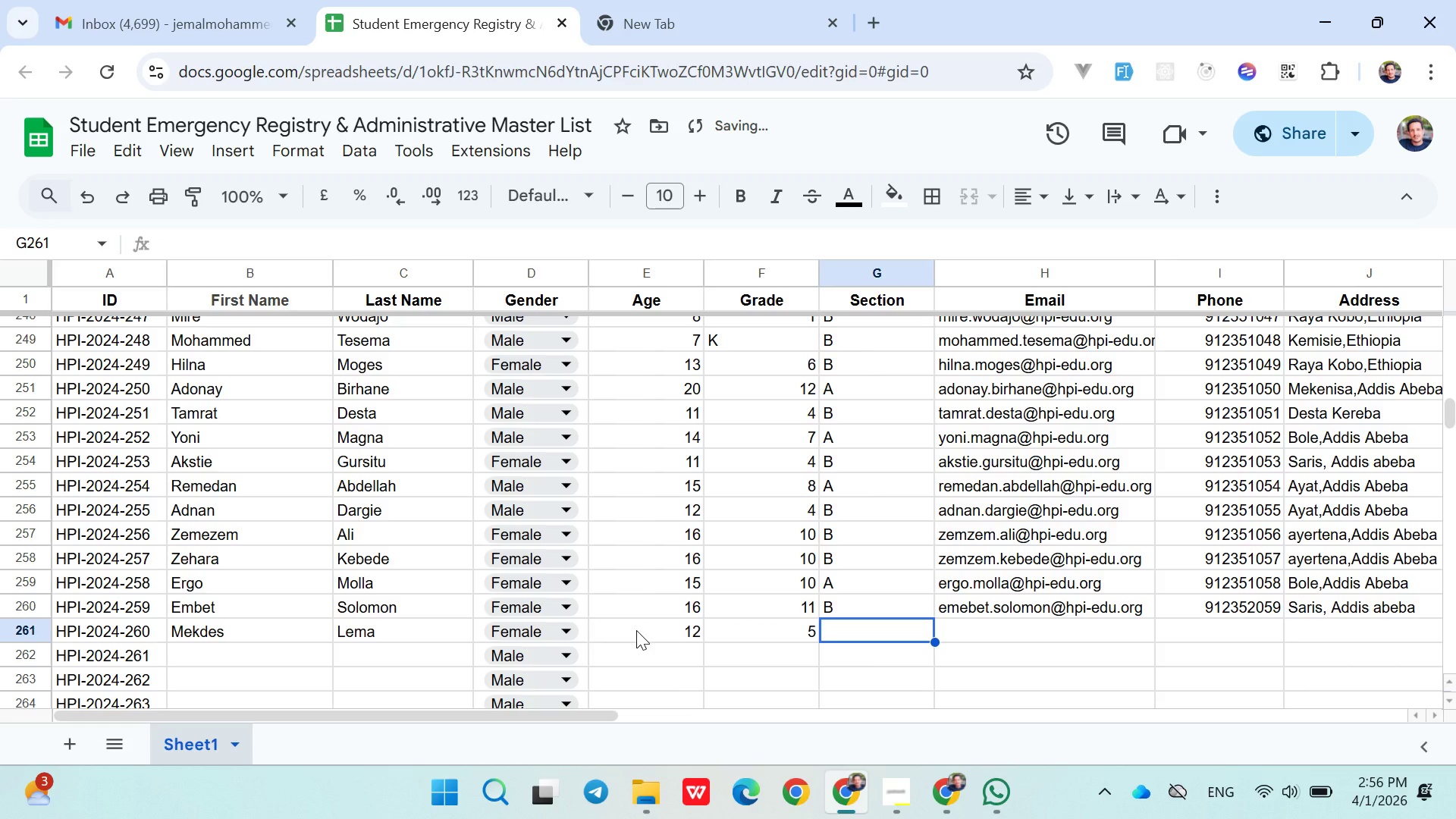 
key(Shift+A)
 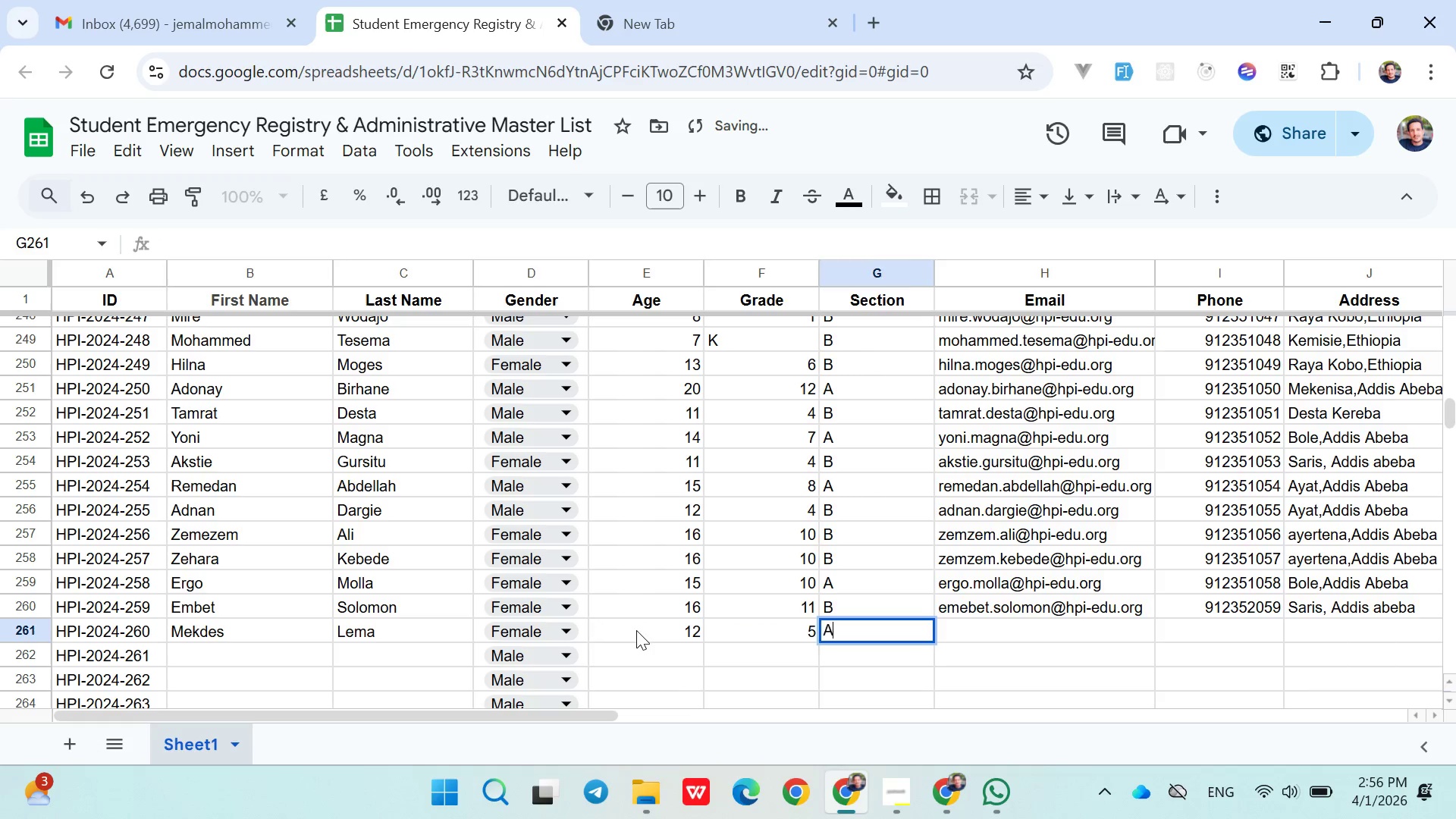 
key(ArrowRight)
 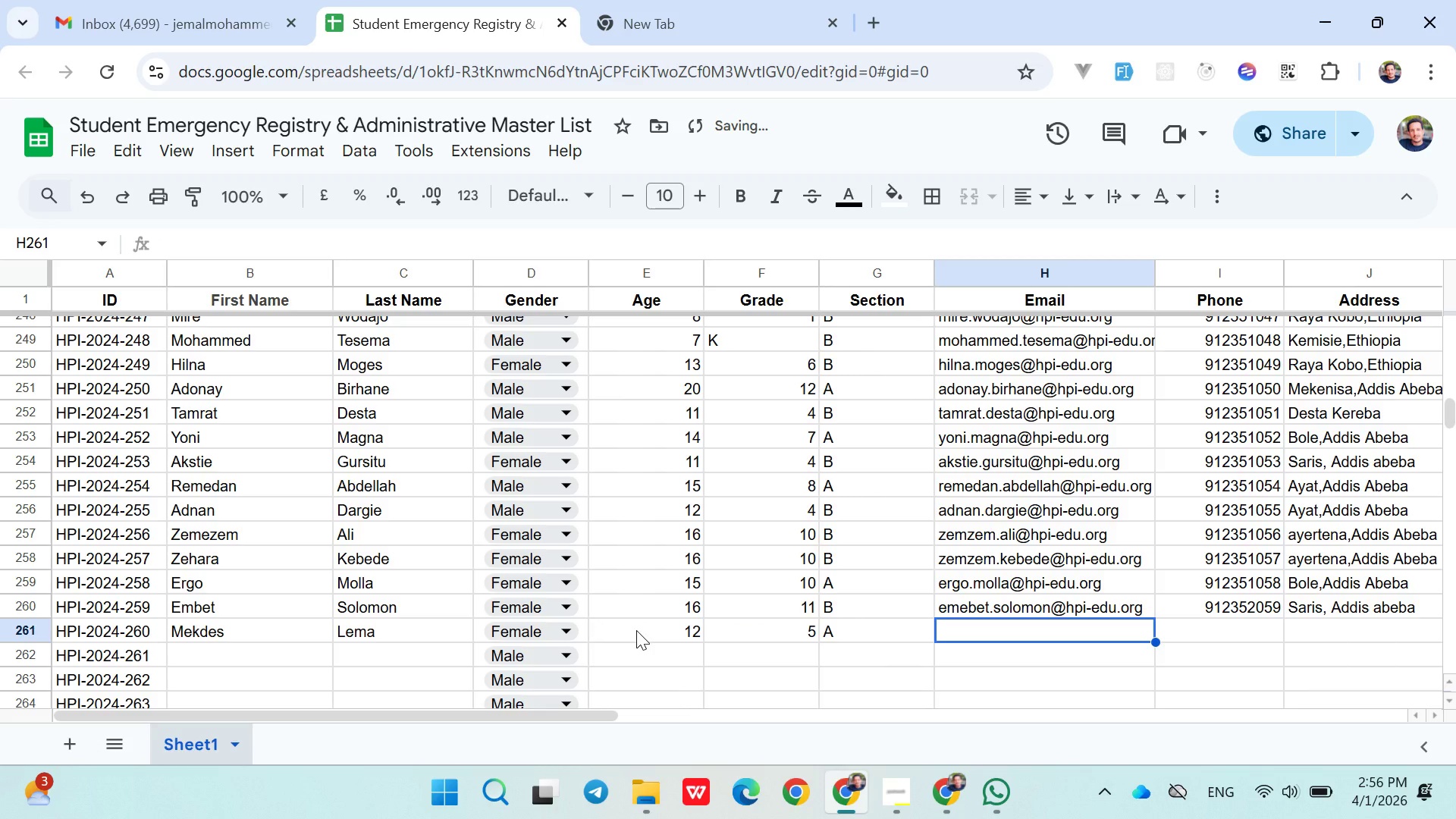 
type(mekdes.lema@hpi-edu.org)
 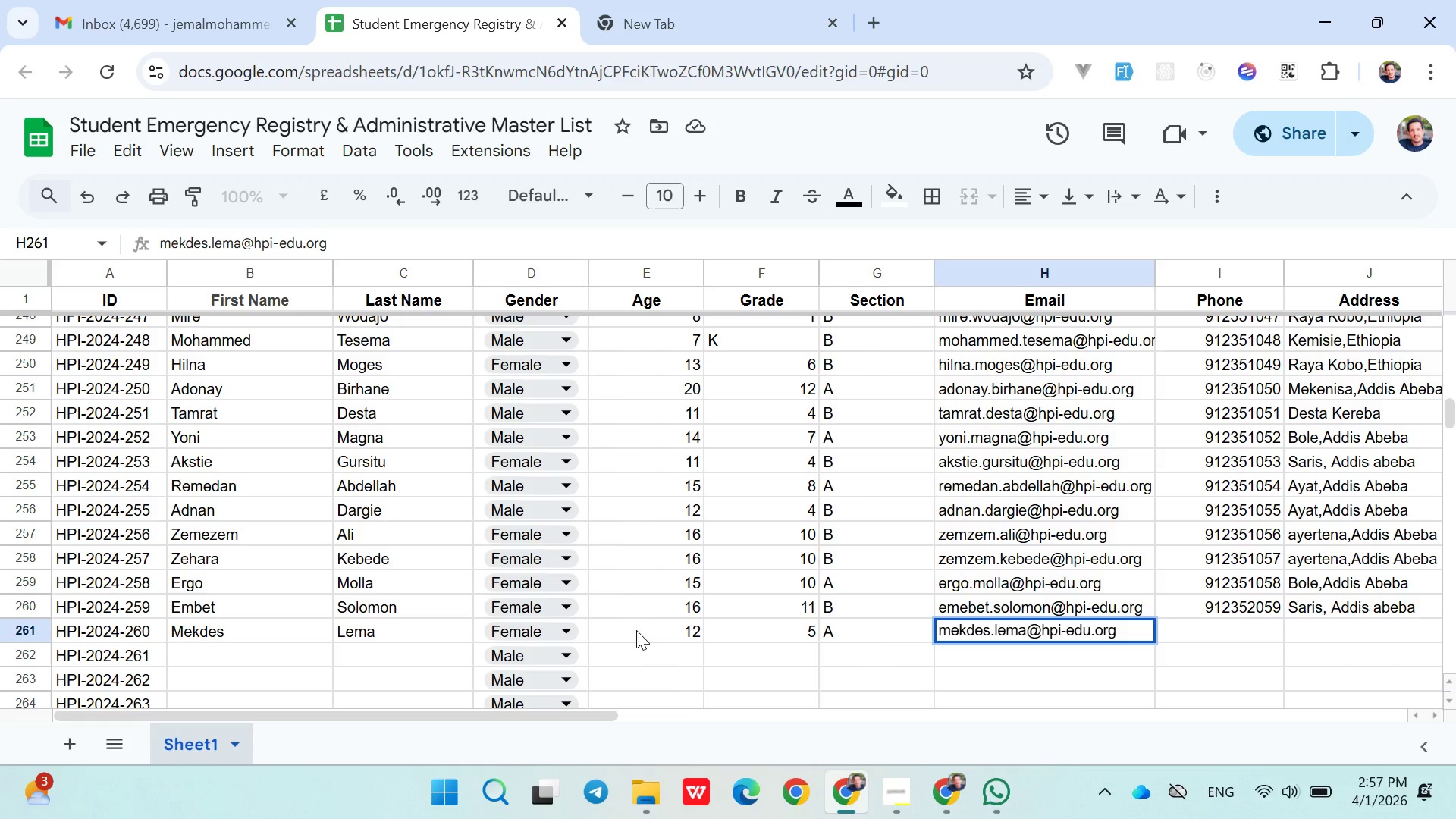 
key(ArrowRight)
 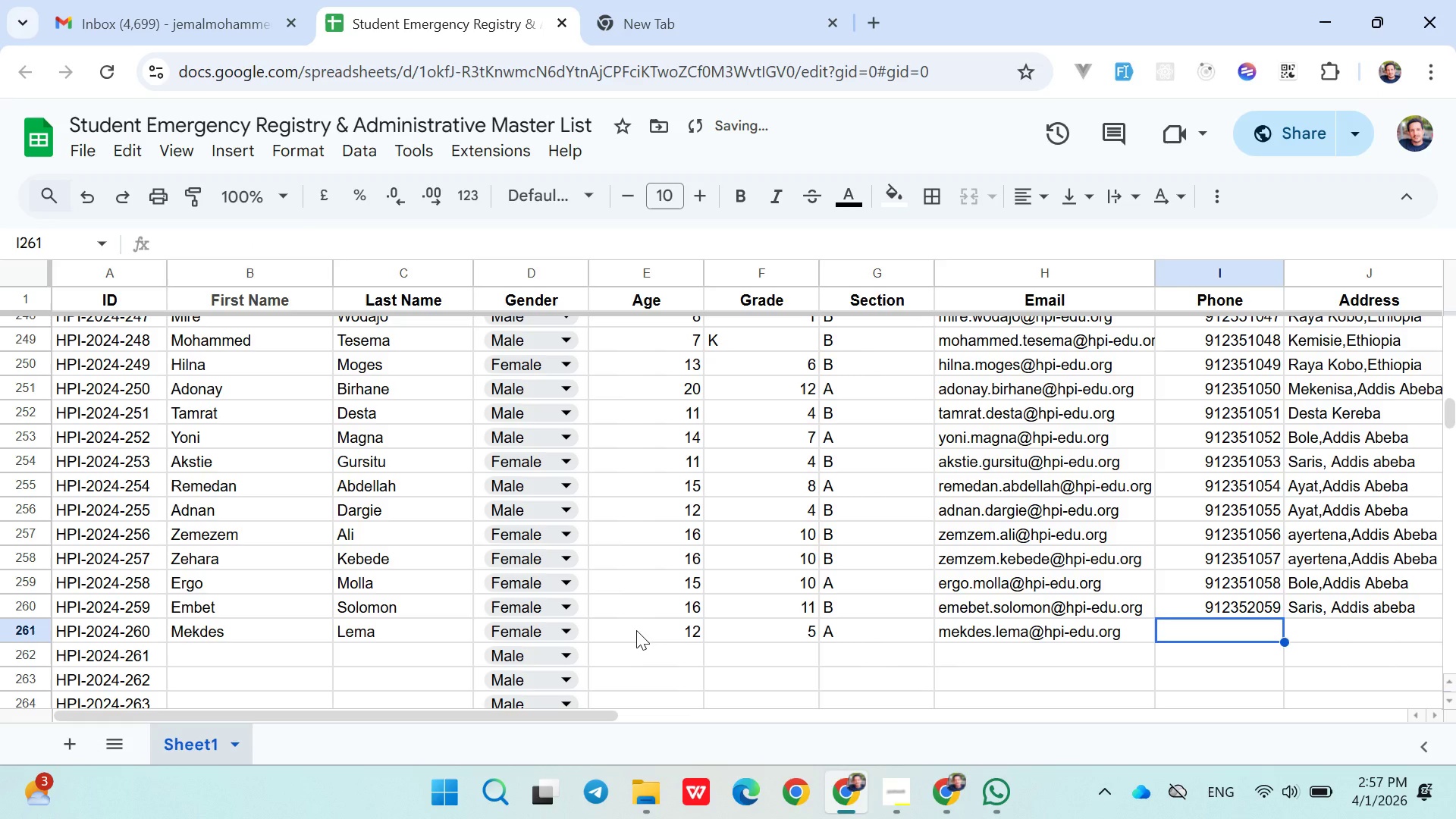 
type(091235)
 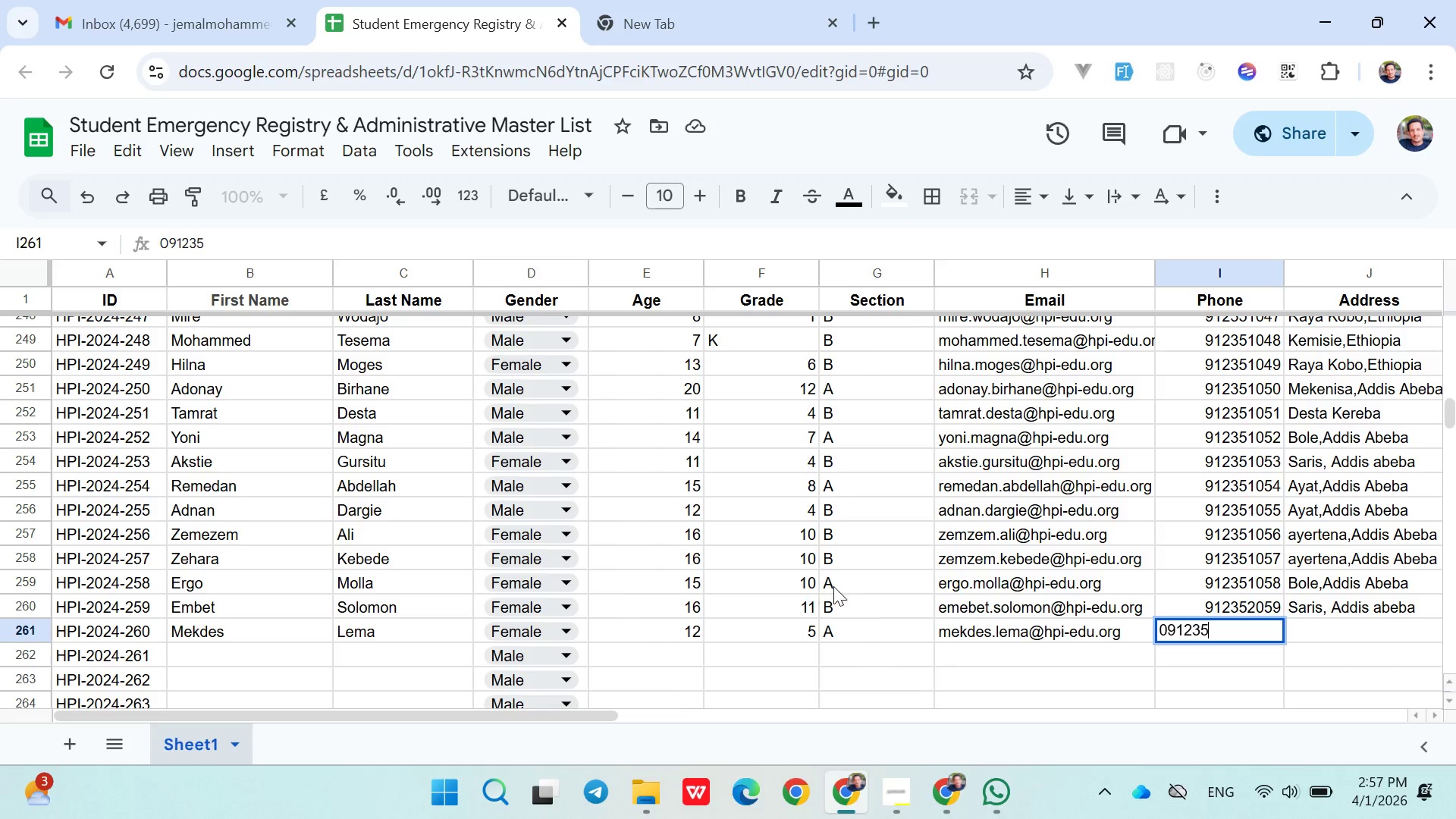 
double_click([1259, 600])
 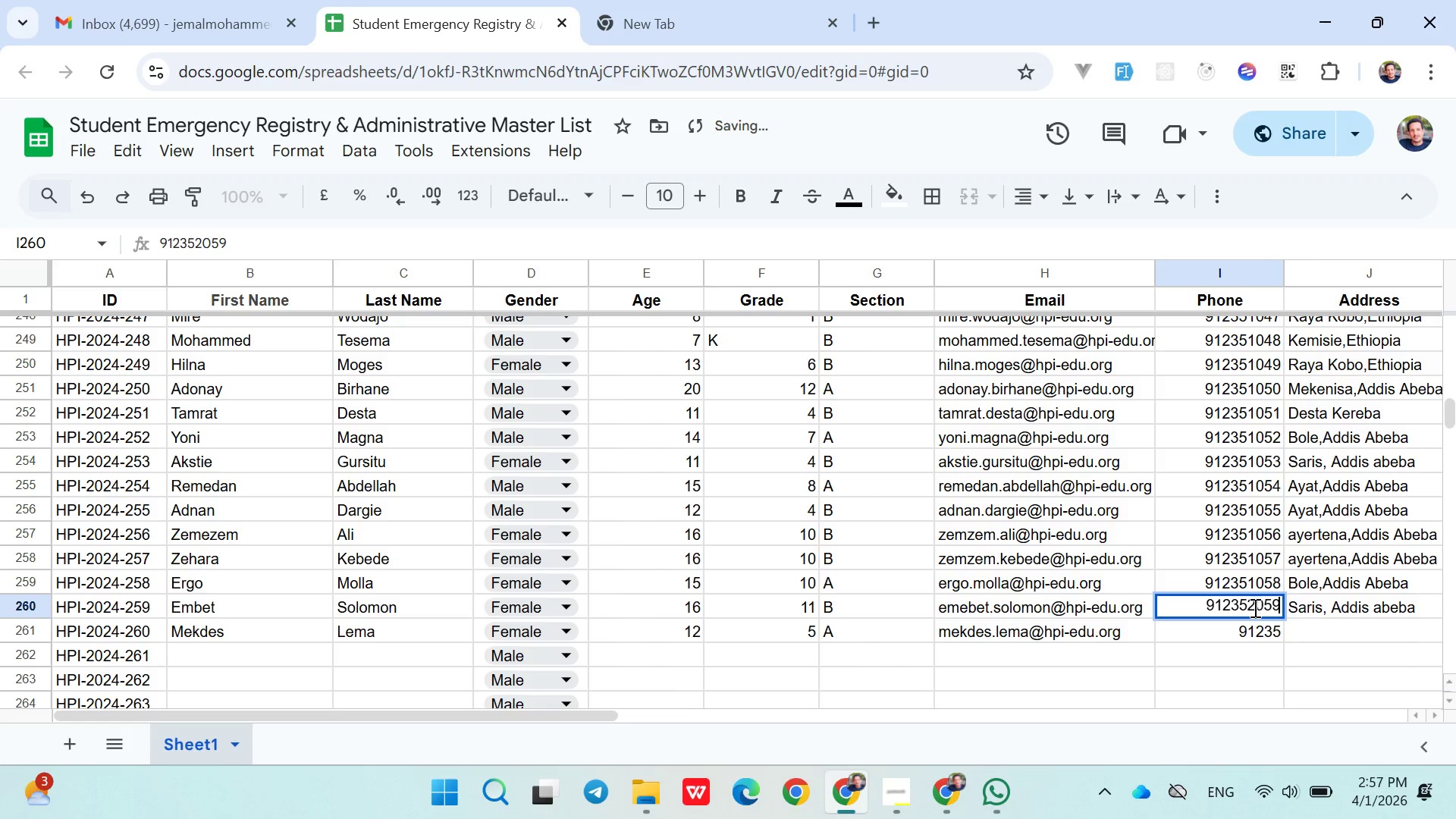 
left_click([1254, 608])
 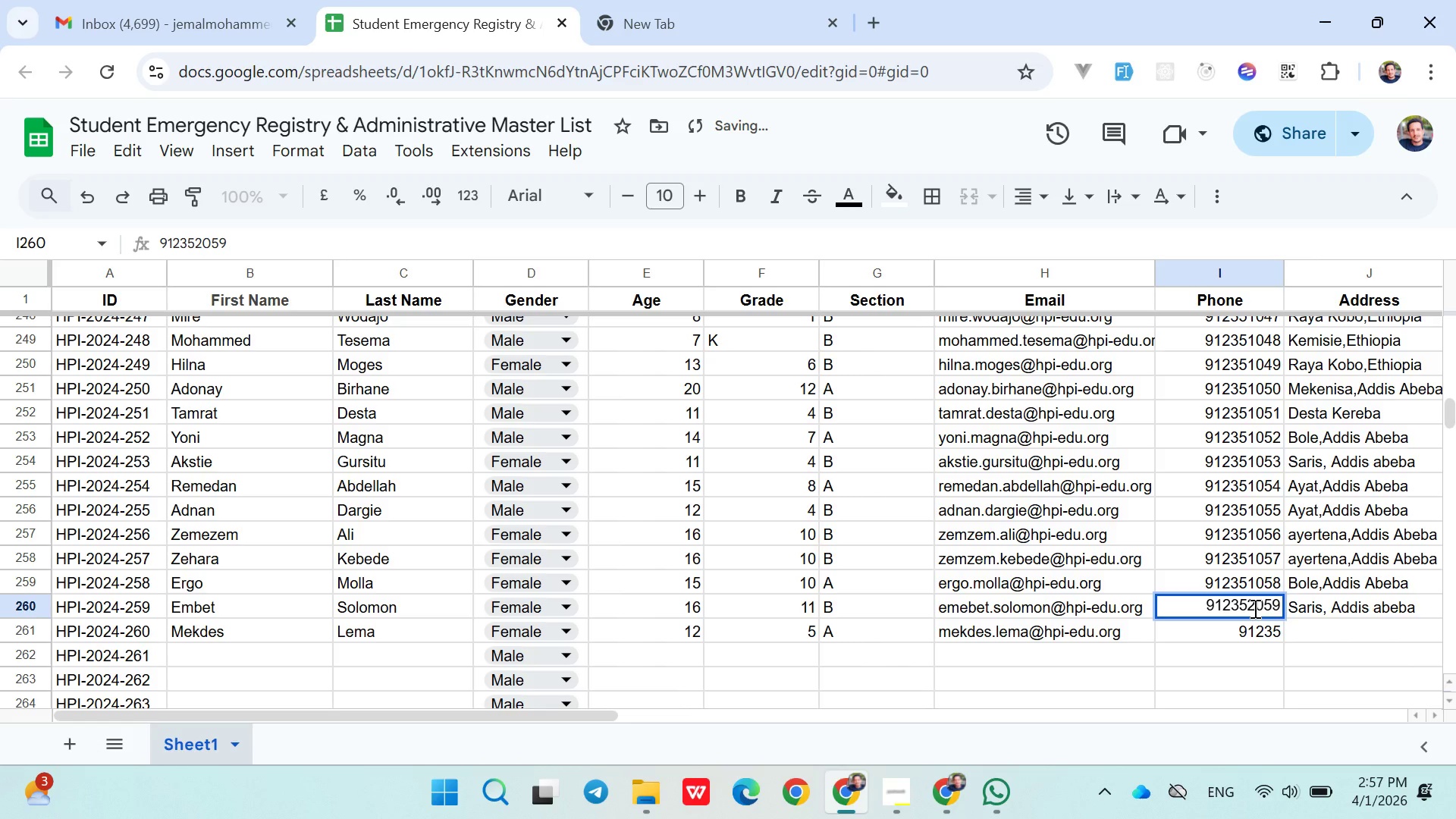 
key(Backspace)
 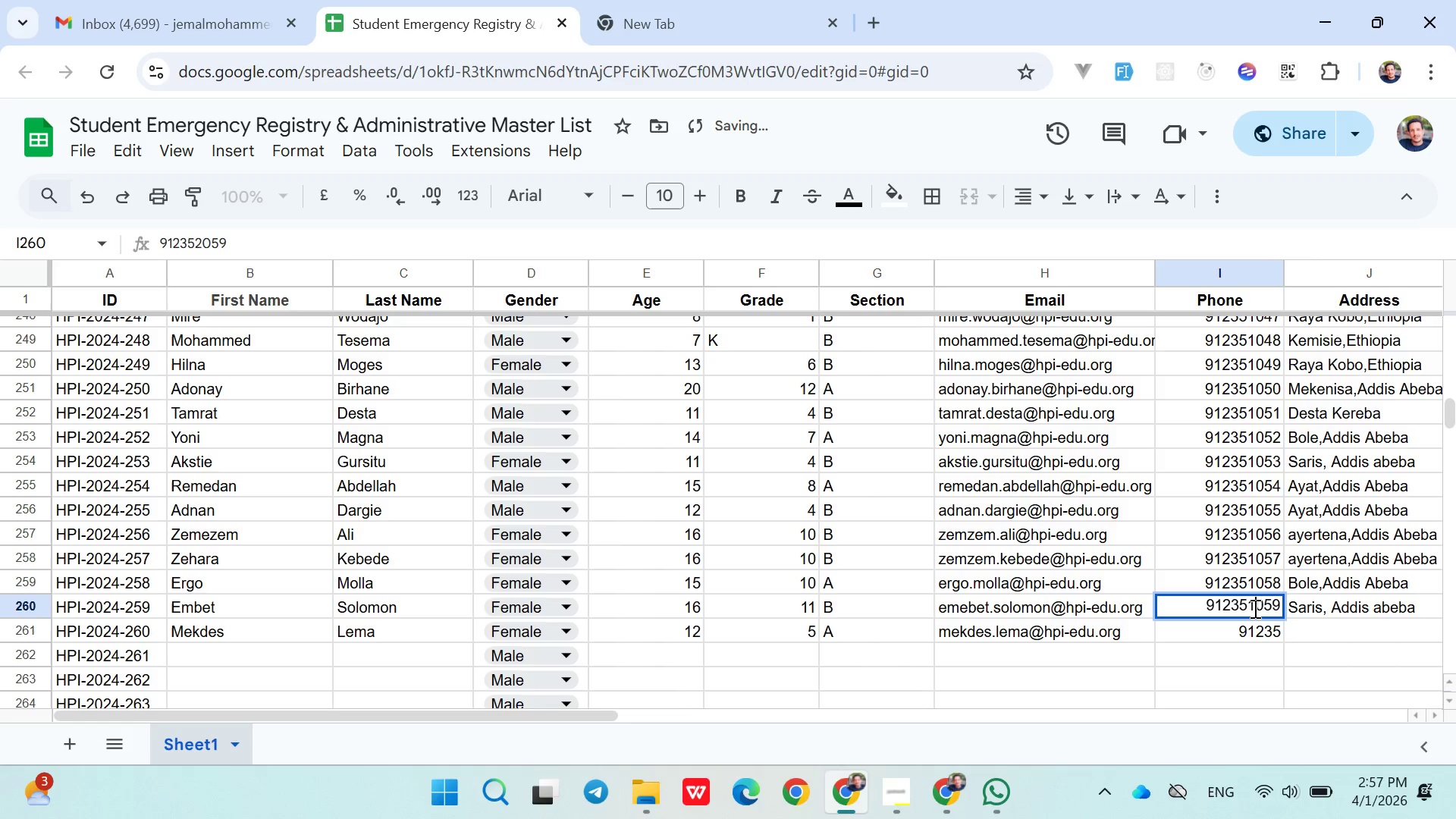 
key(1)
 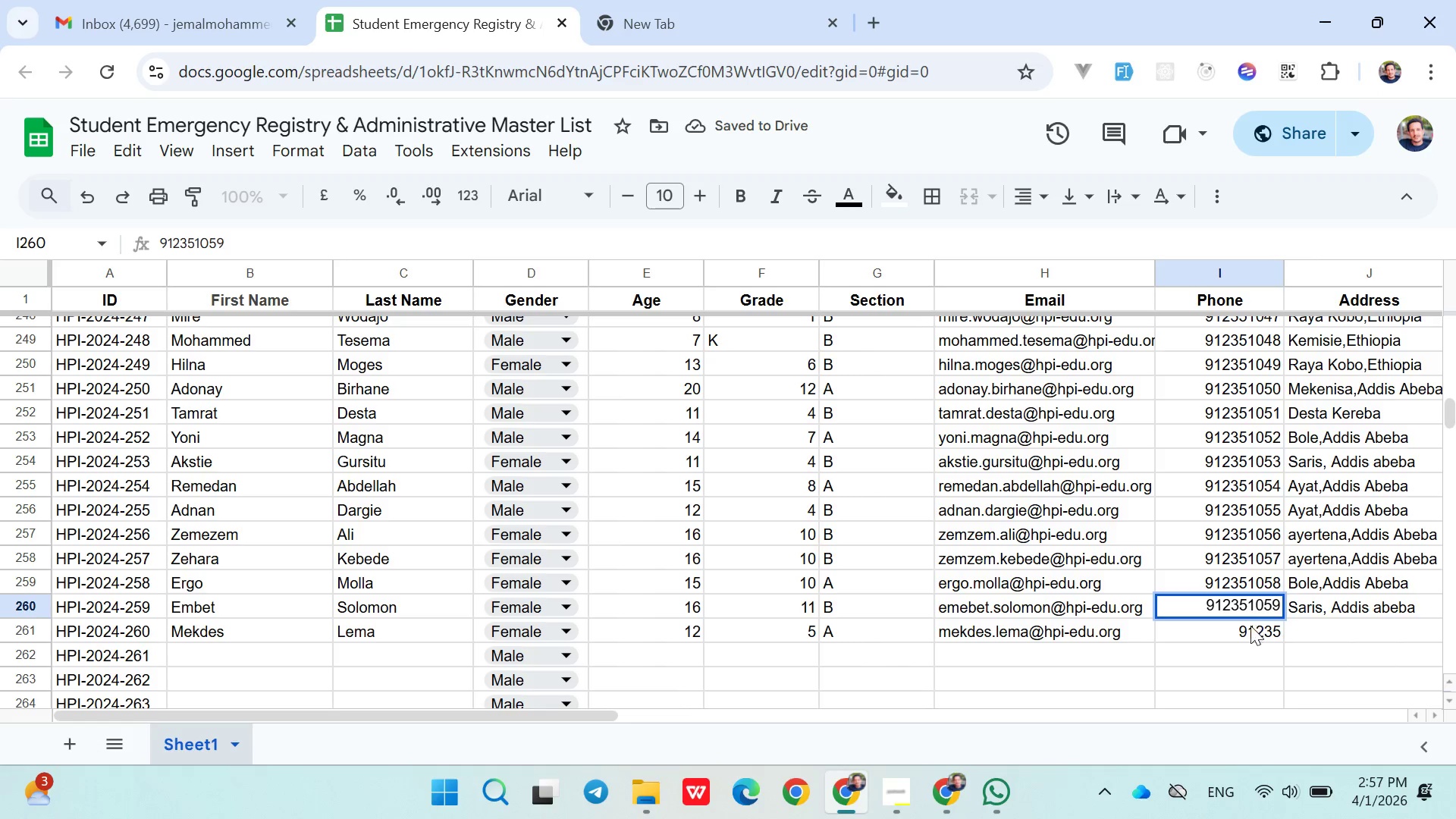 
double_click([1250, 626])
 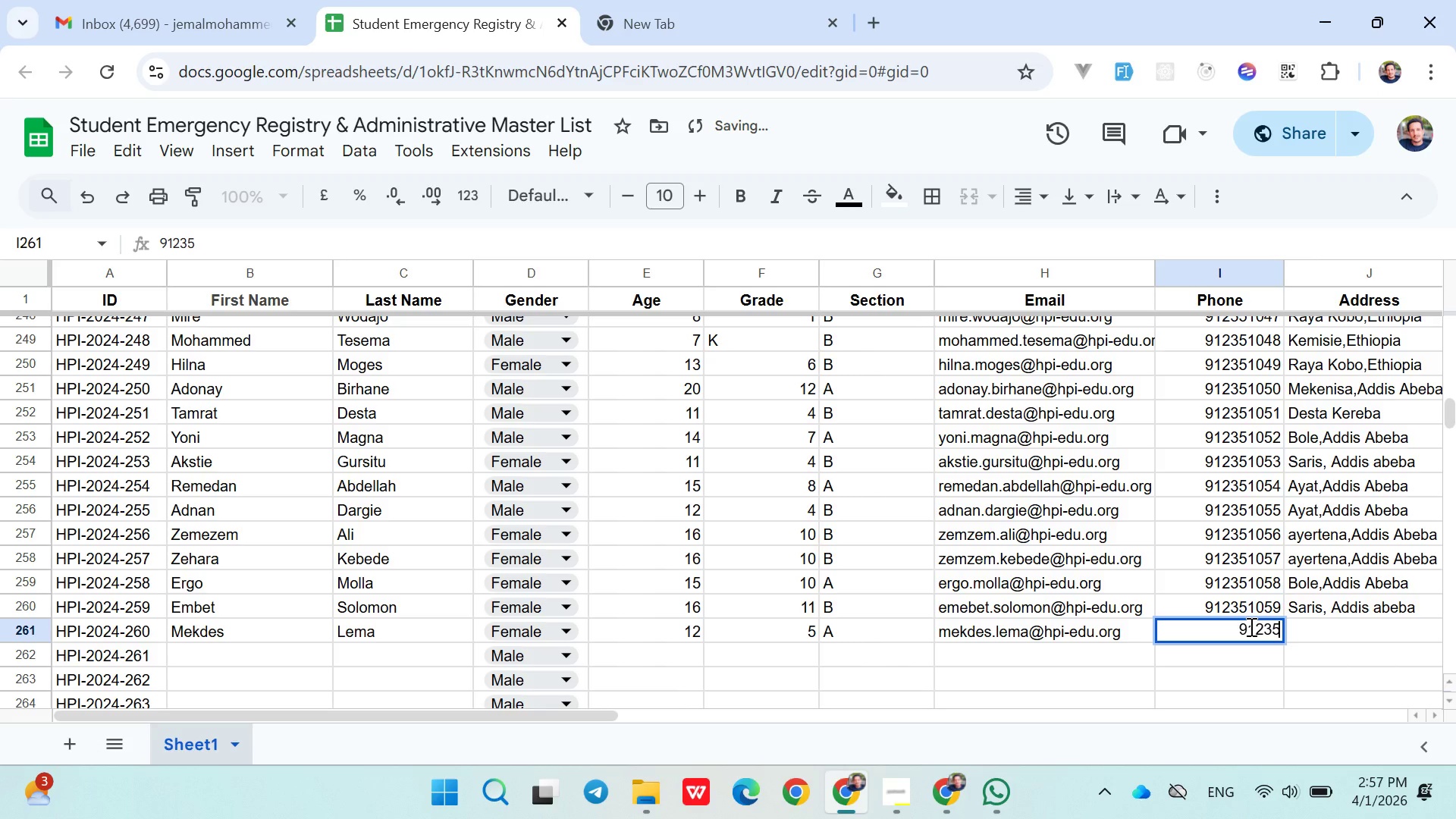 
type(1060)
 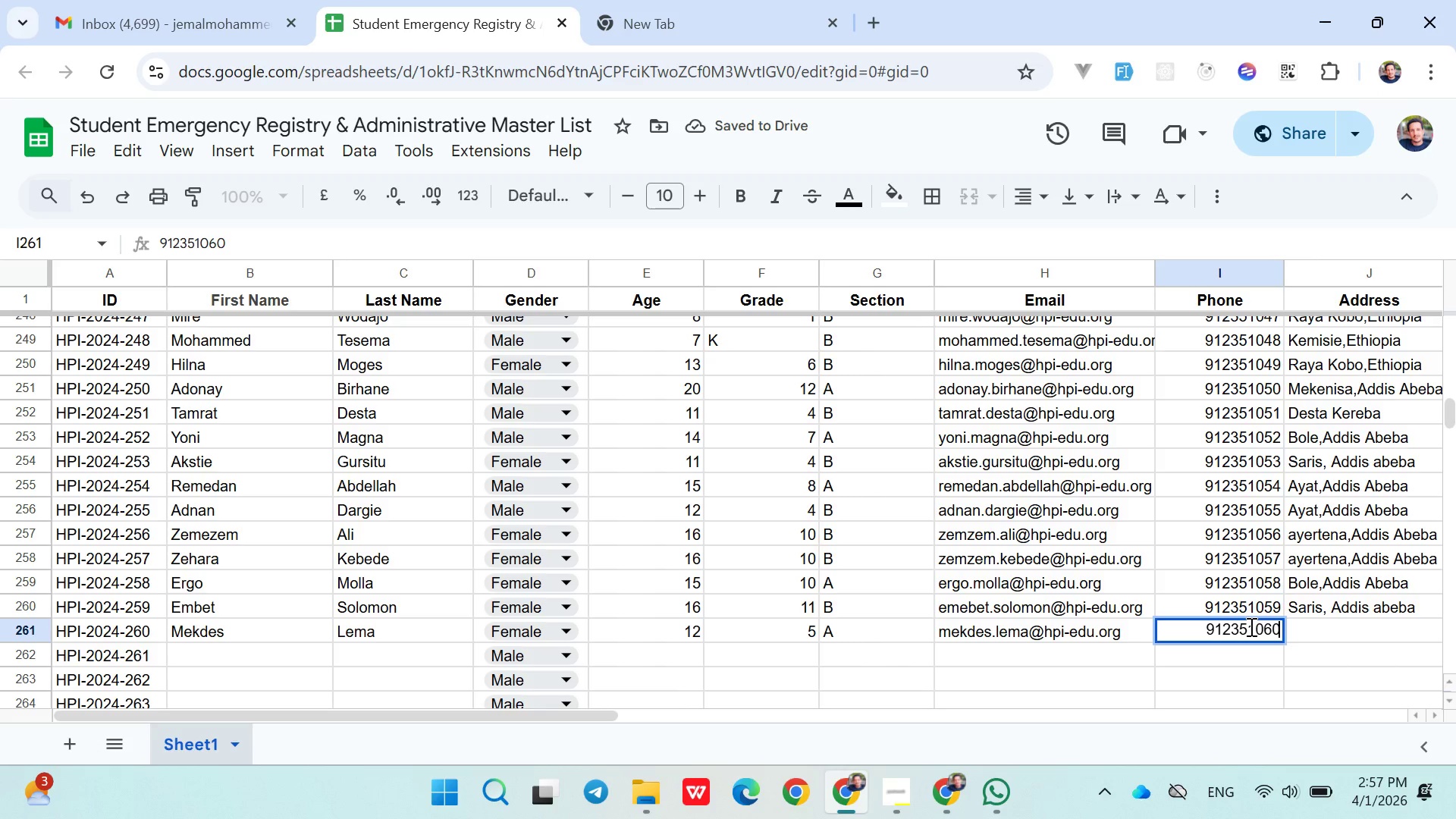 
key(ArrowRight)
 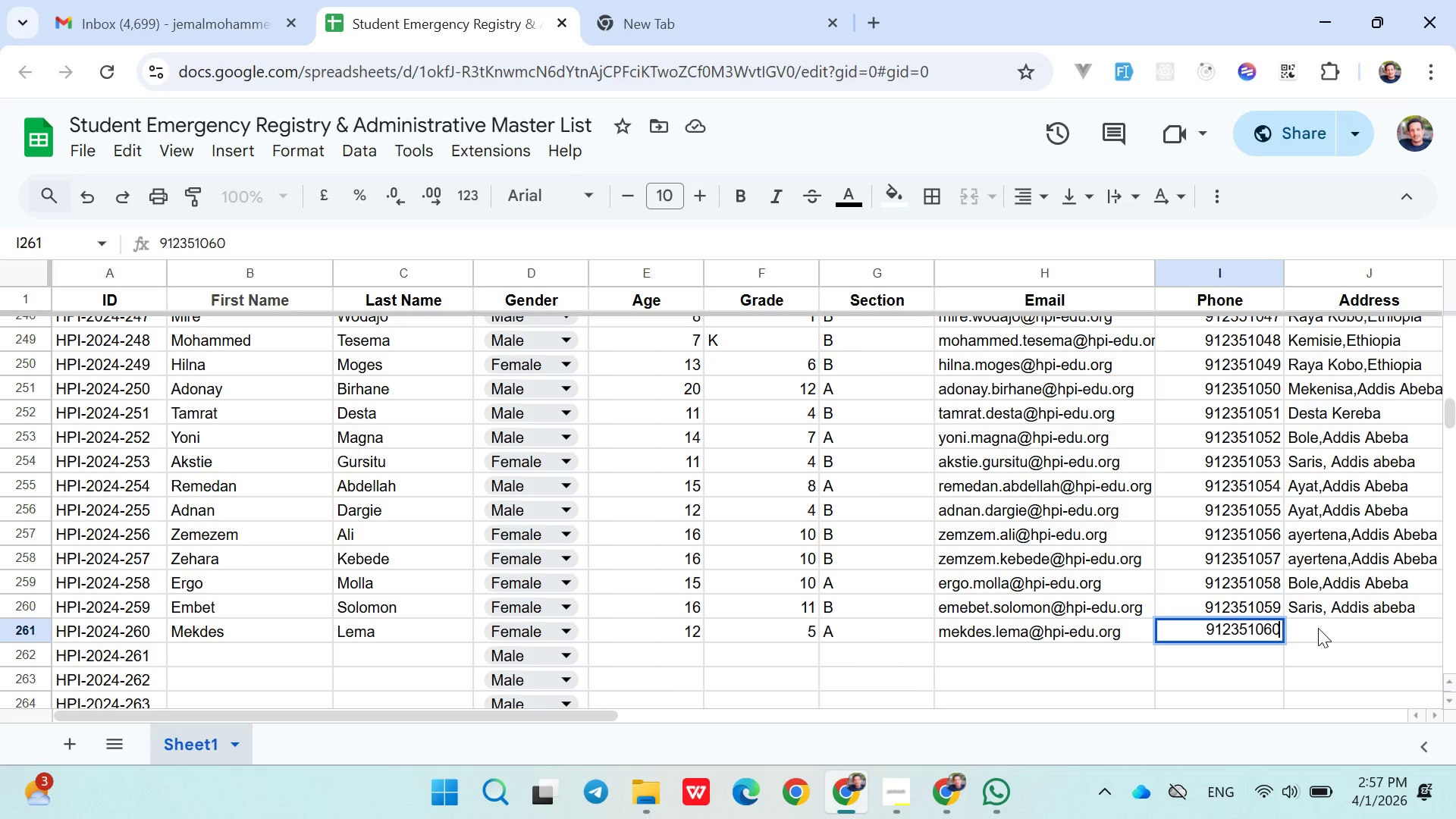 
left_click_drag(start_coordinate=[1318, 628], to_coordinate=[895, 777])
 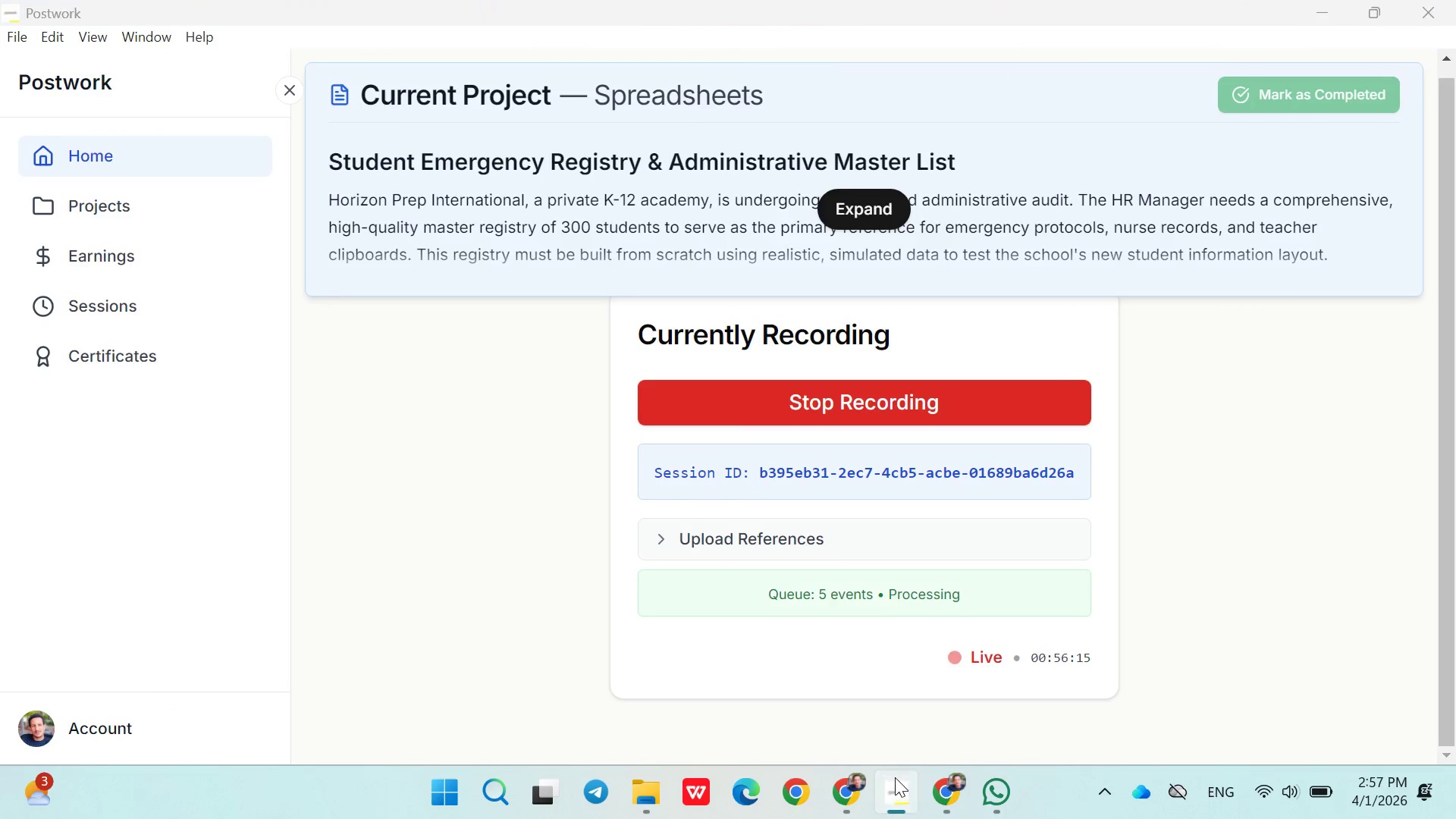 
key(Shift+S)
 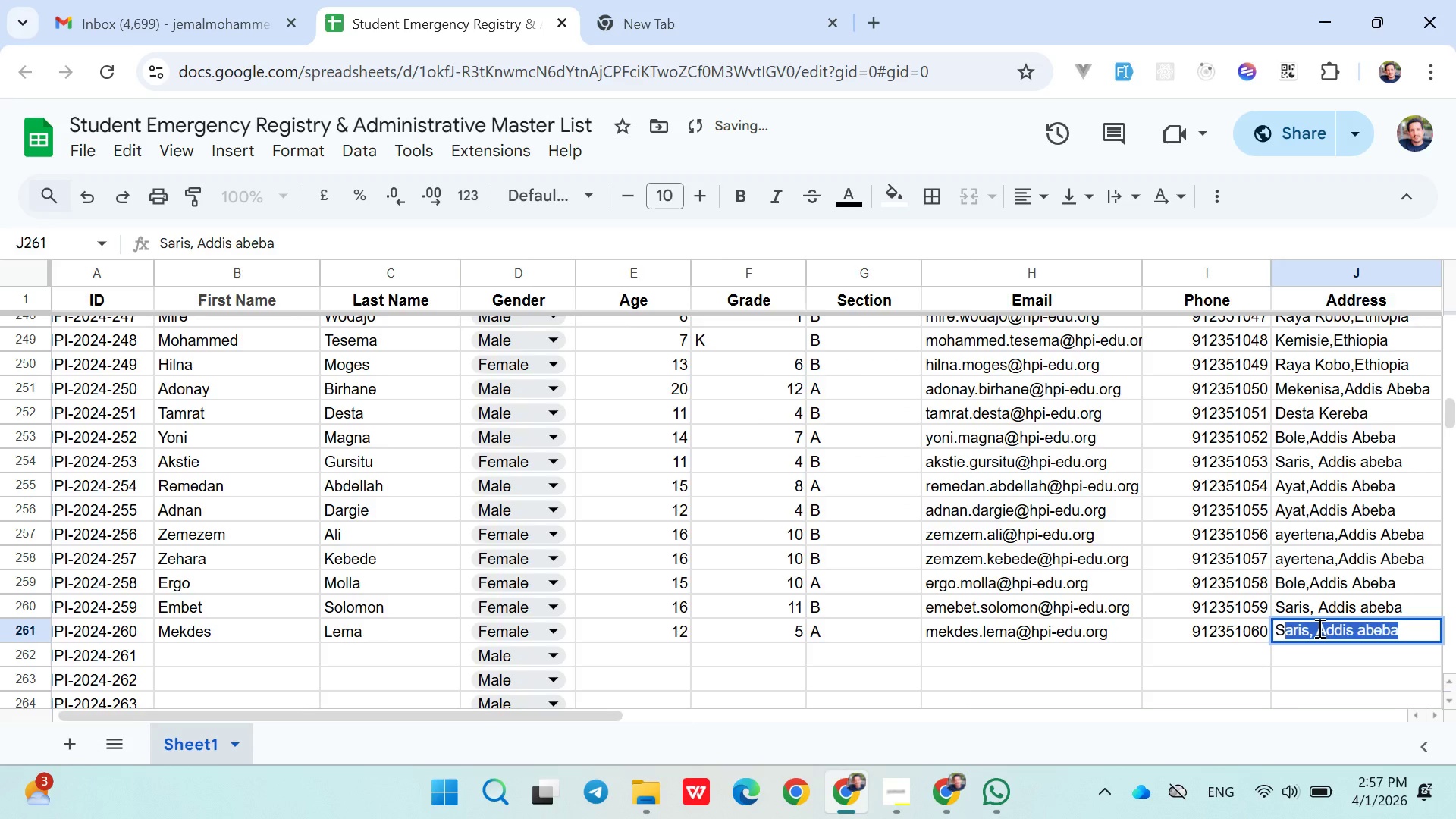 
key(ArrowRight)
 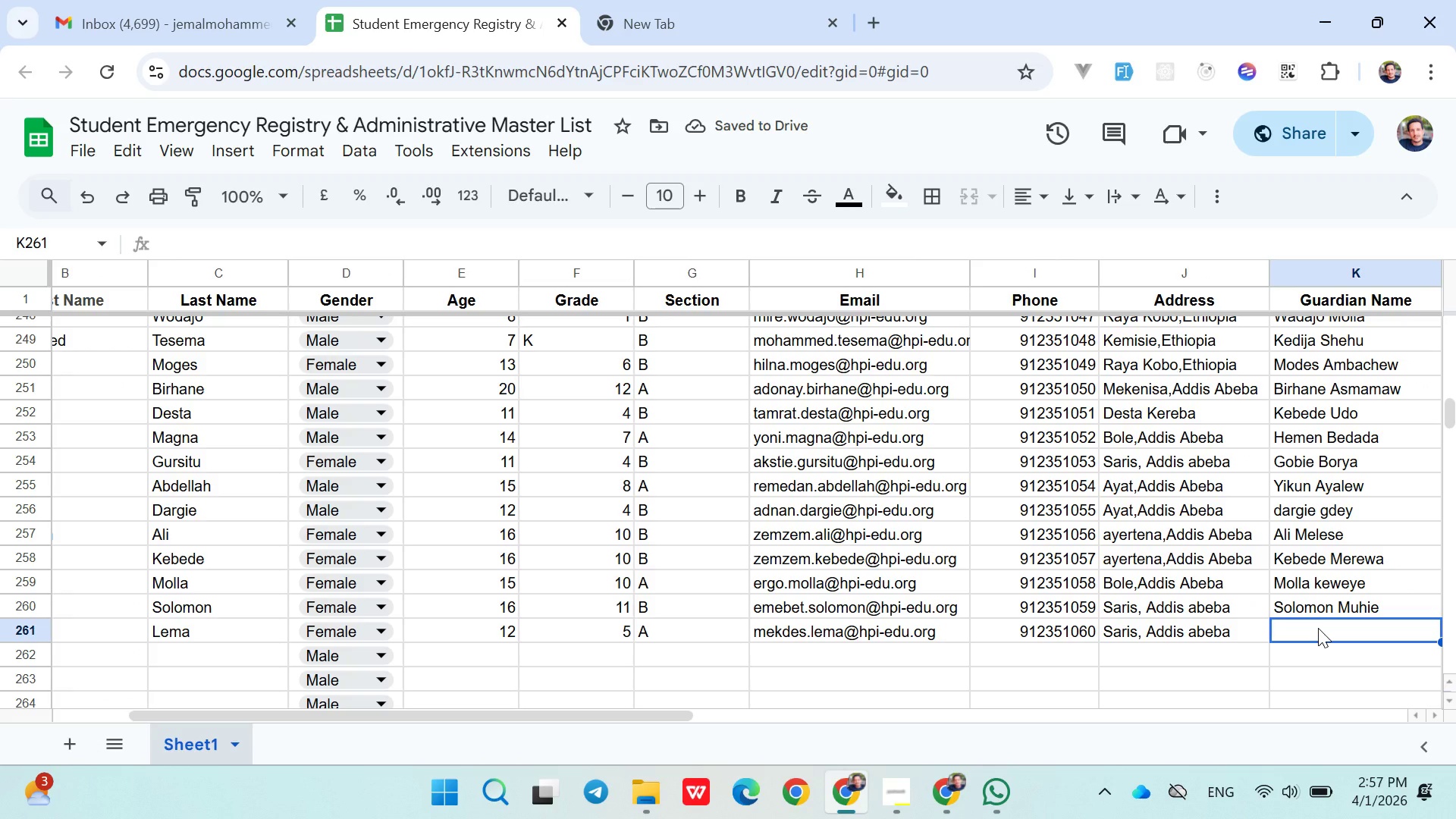 
type(Lema Ayele)
 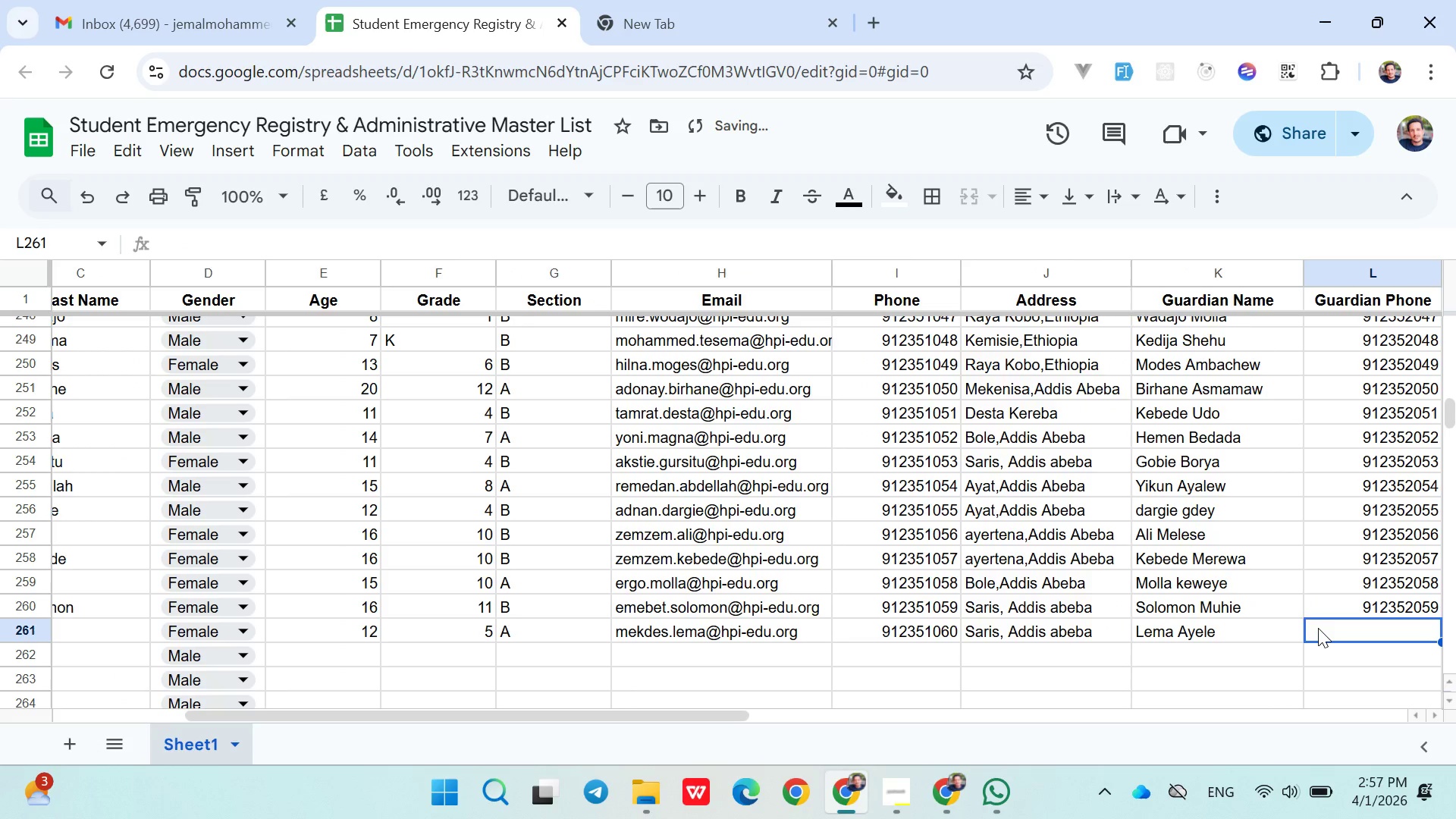 
 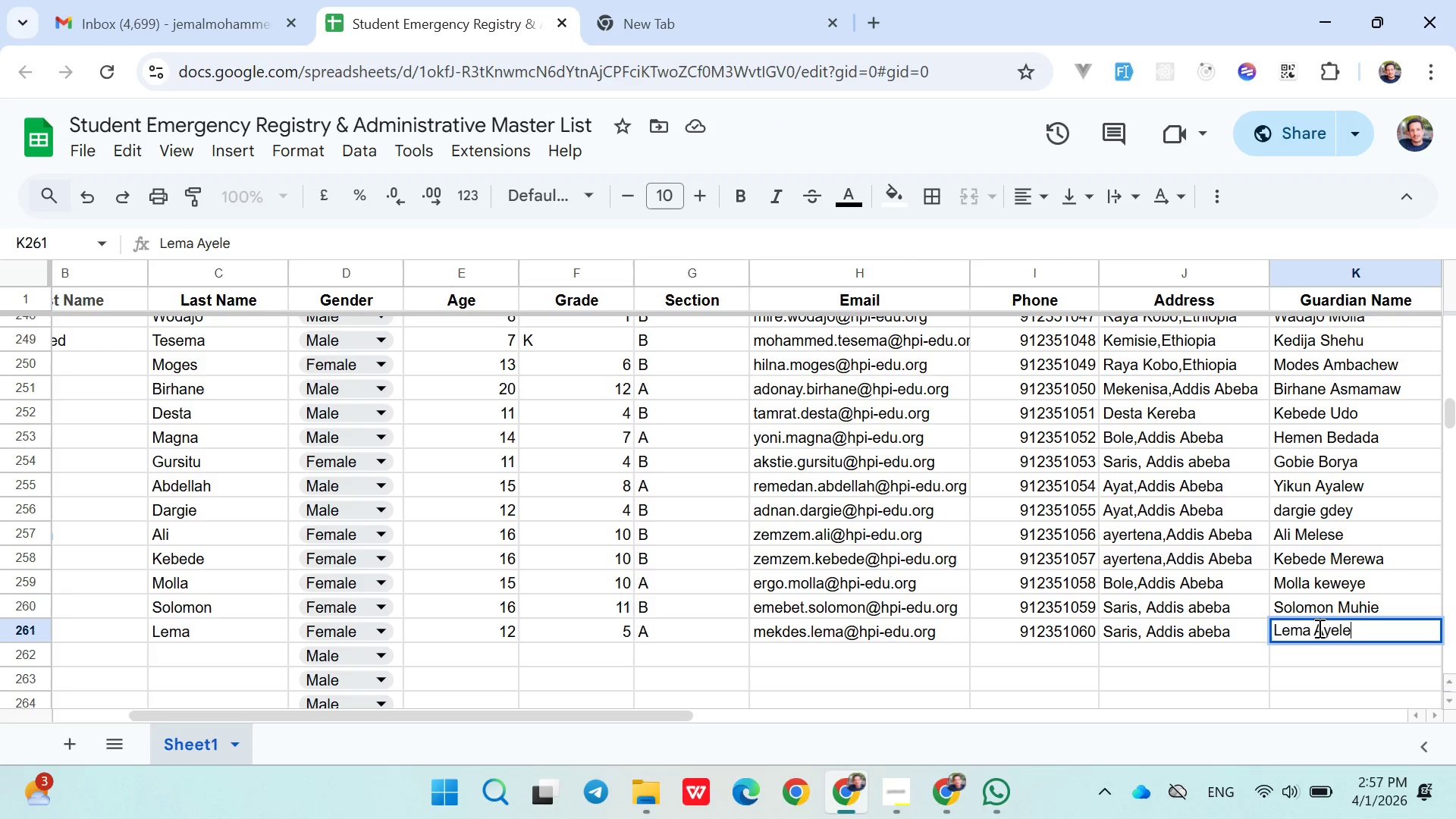 
key(ArrowRight)
 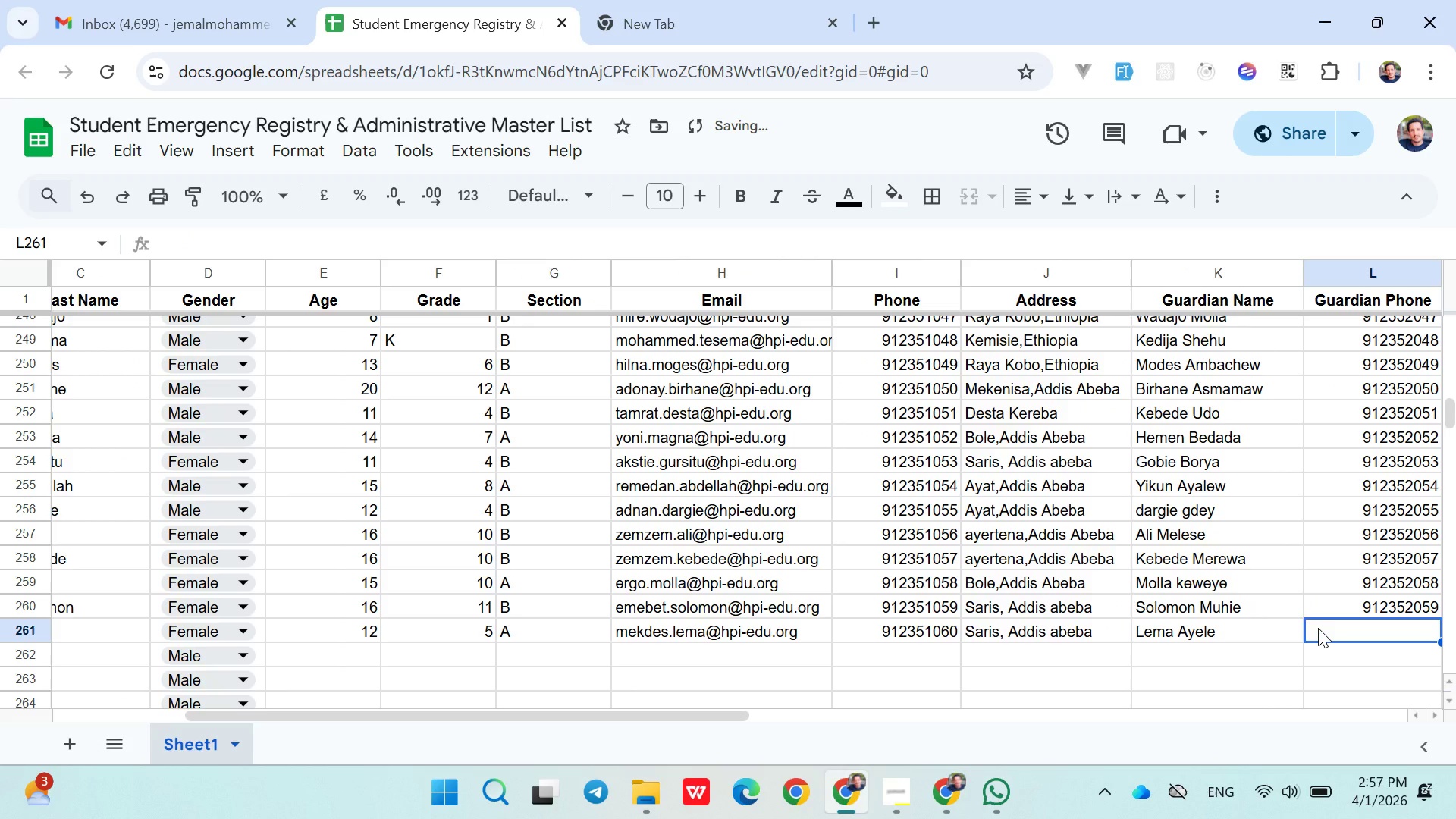 
type(0912352060)
 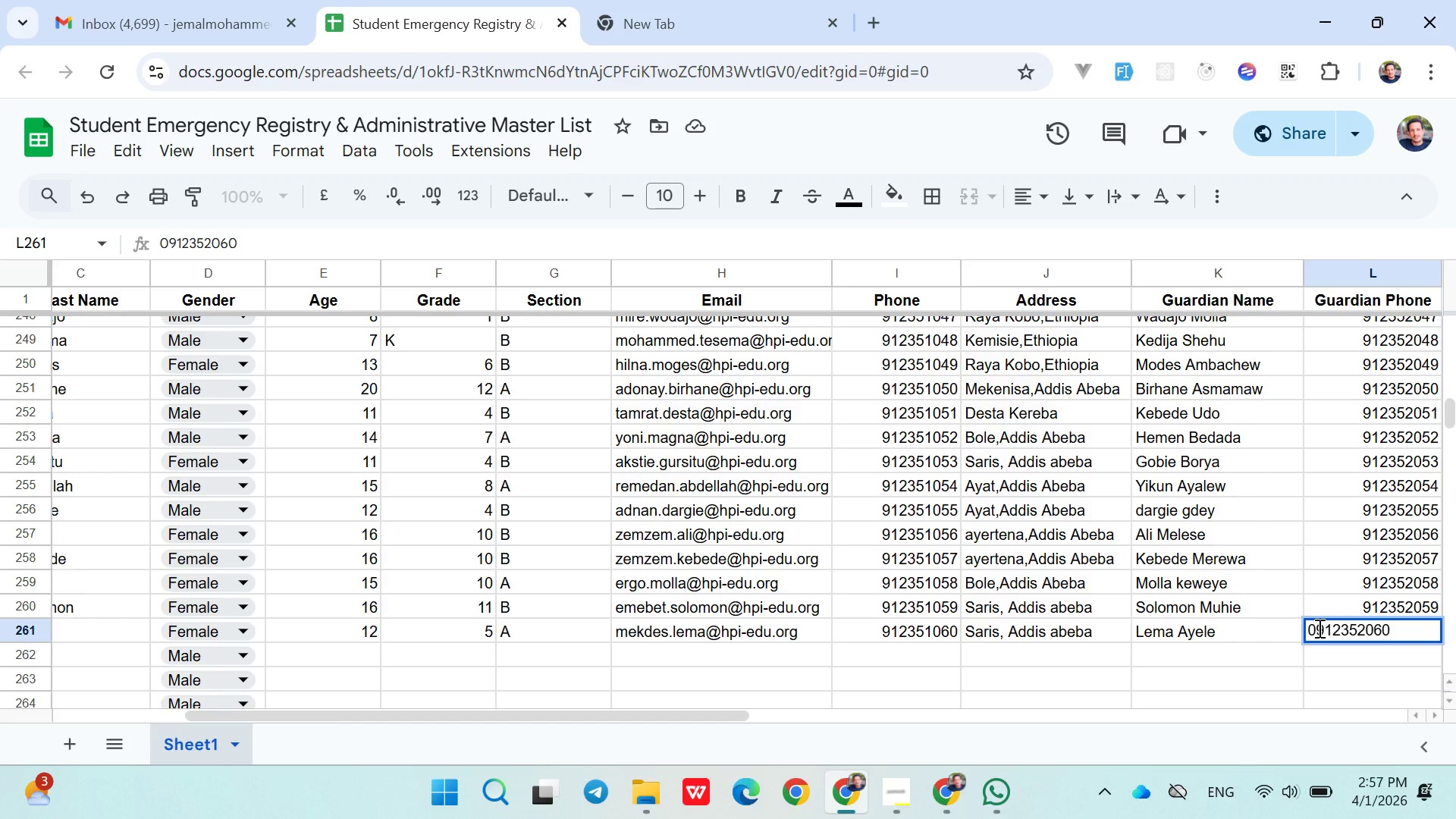 
left_click([895, 777])